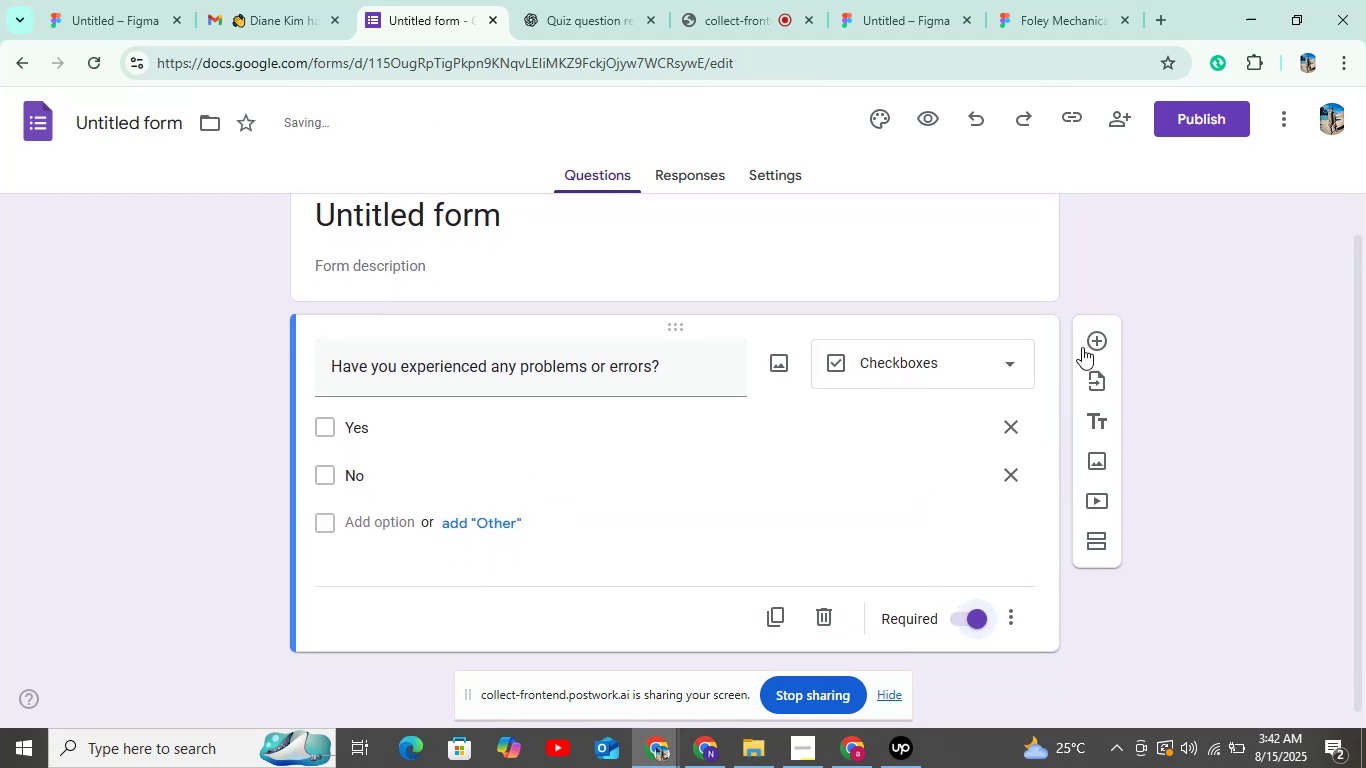 
left_click([1100, 323])
 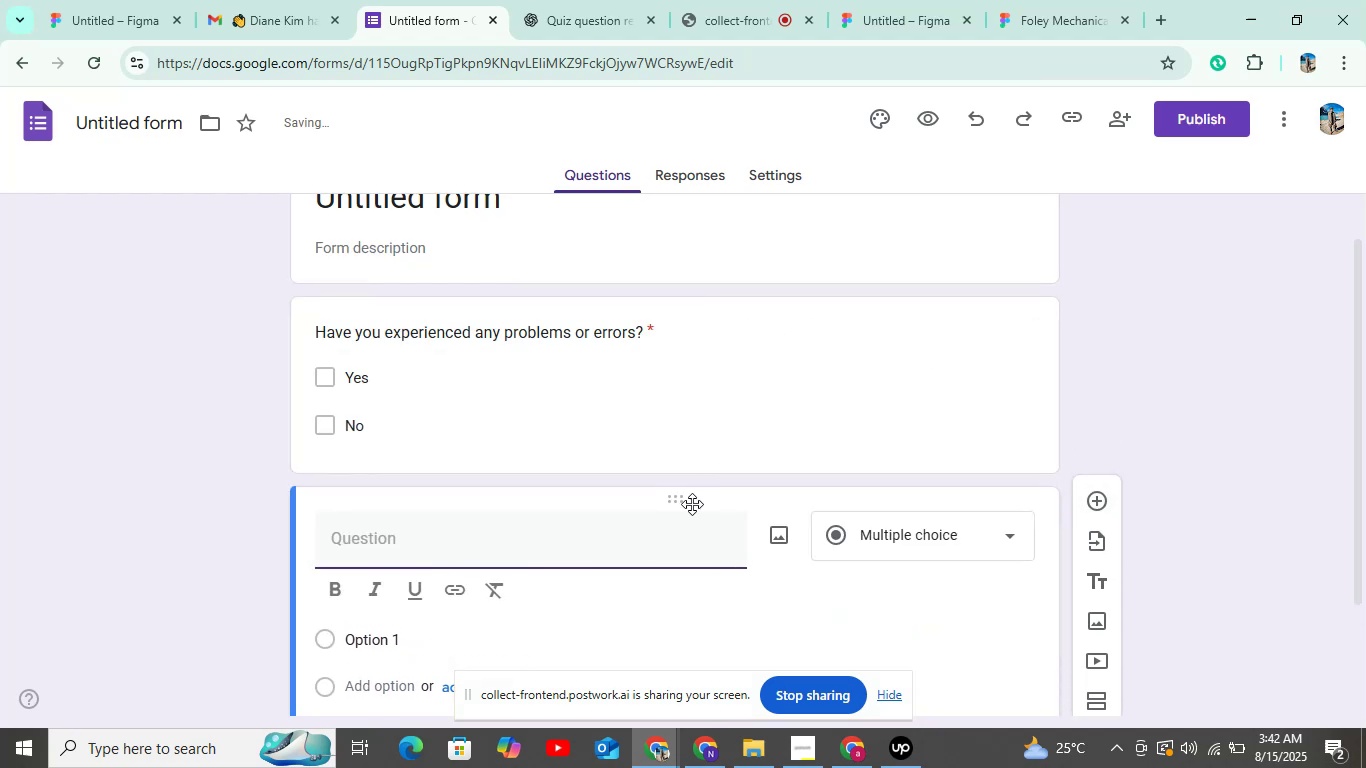 
scroll: coordinate [641, 545], scroll_direction: down, amount: 4.0
 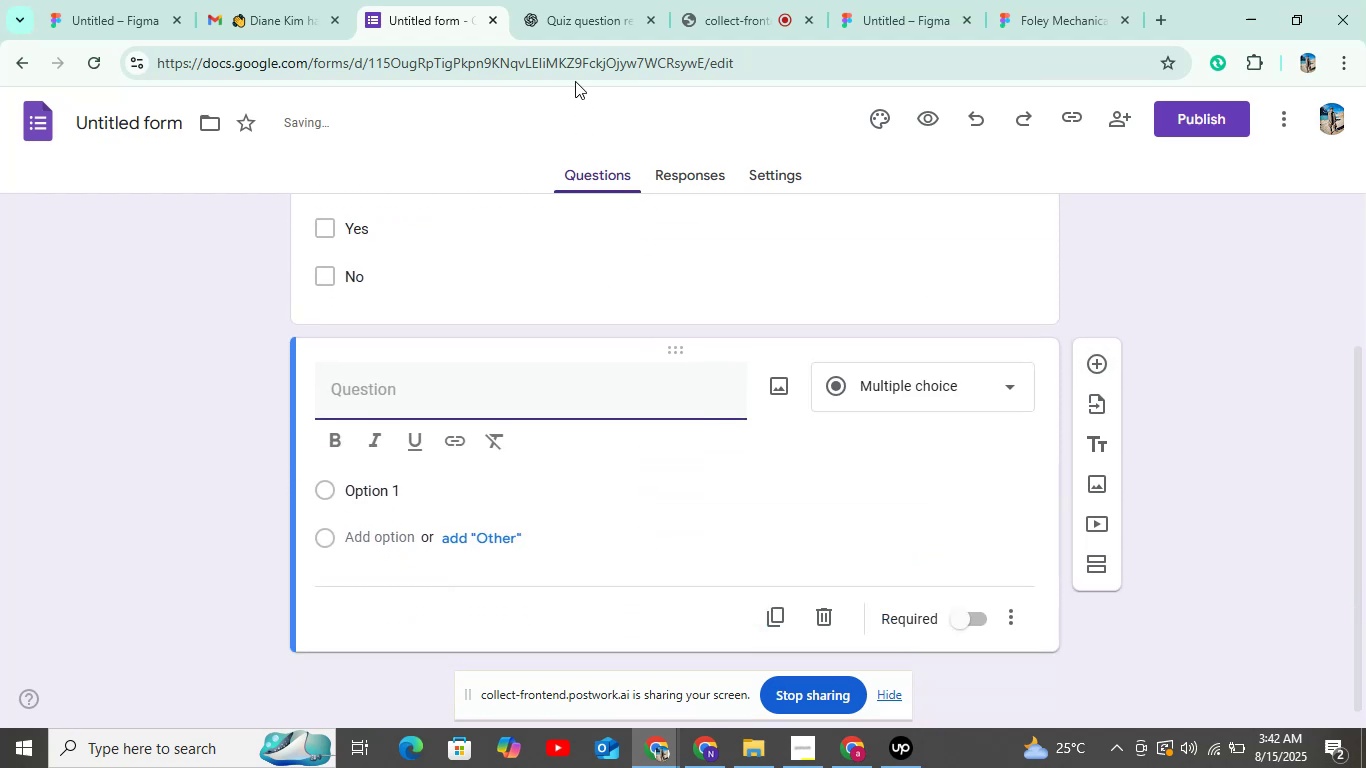 
left_click([574, 0])
 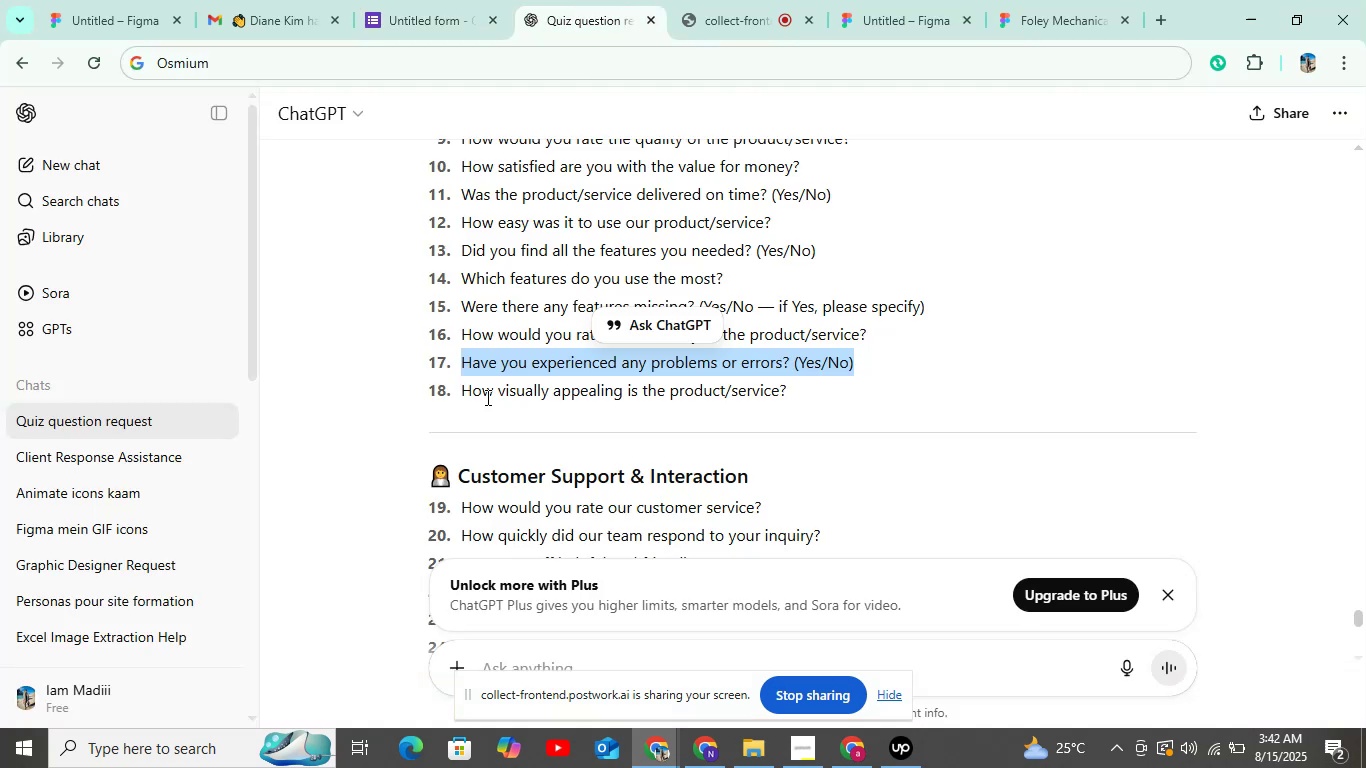 
left_click_drag(start_coordinate=[464, 392], to_coordinate=[786, 389])
 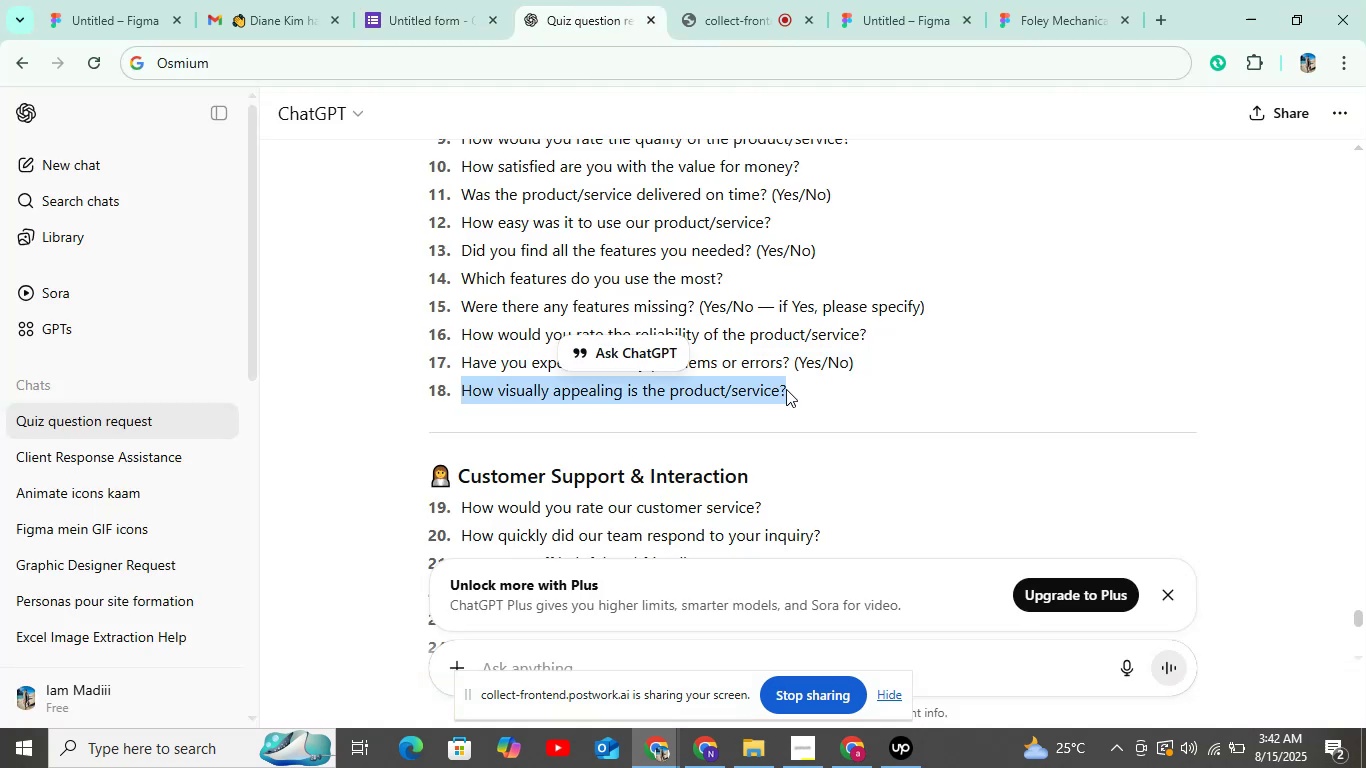 
key(Control+C)
 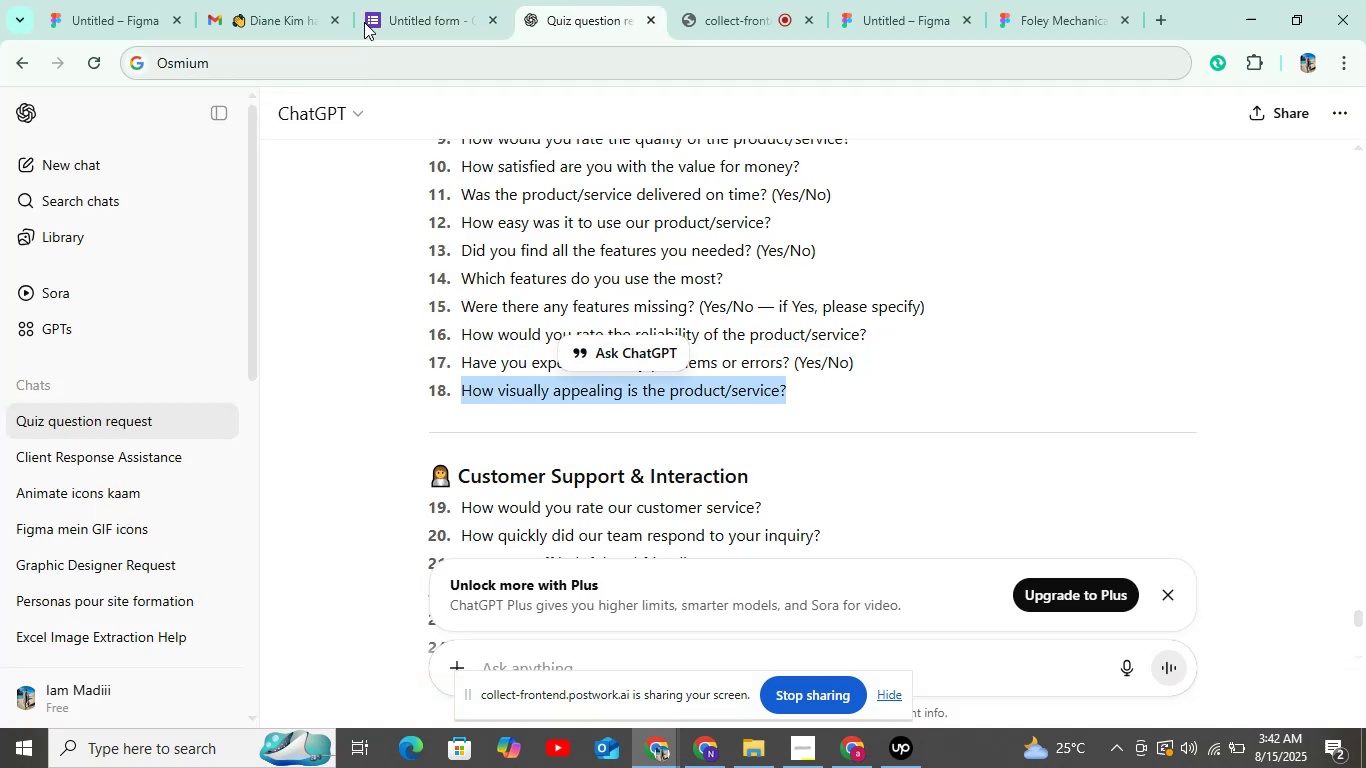 
left_click([373, 3])
 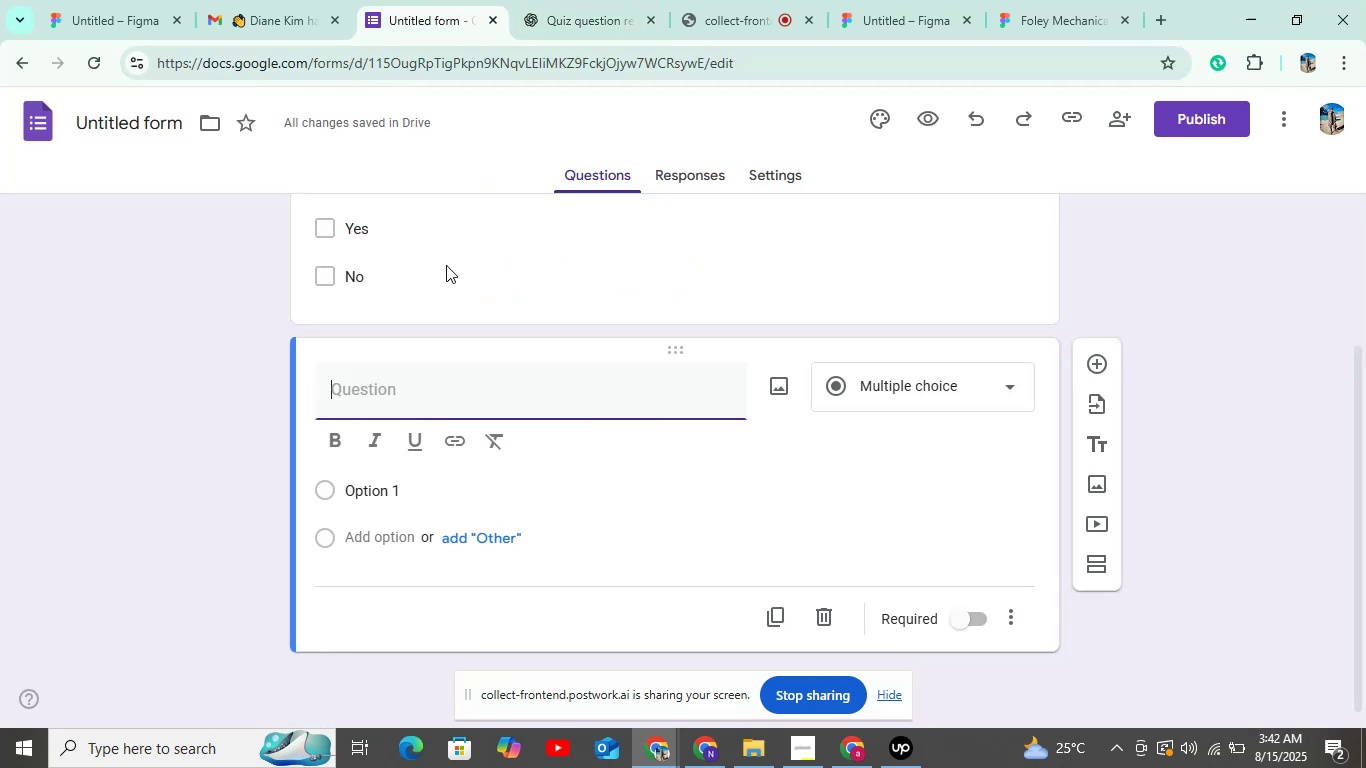 
key(Control+V)
 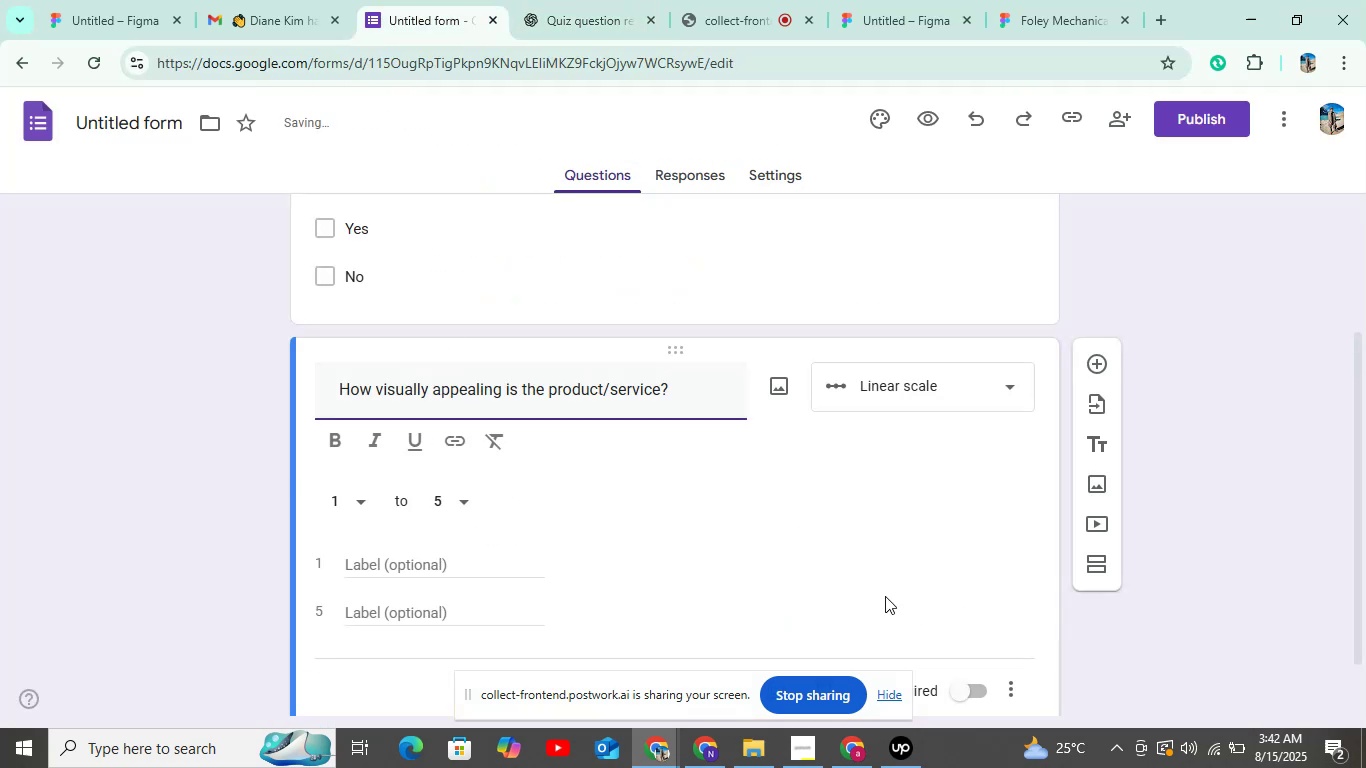 
left_click([959, 691])
 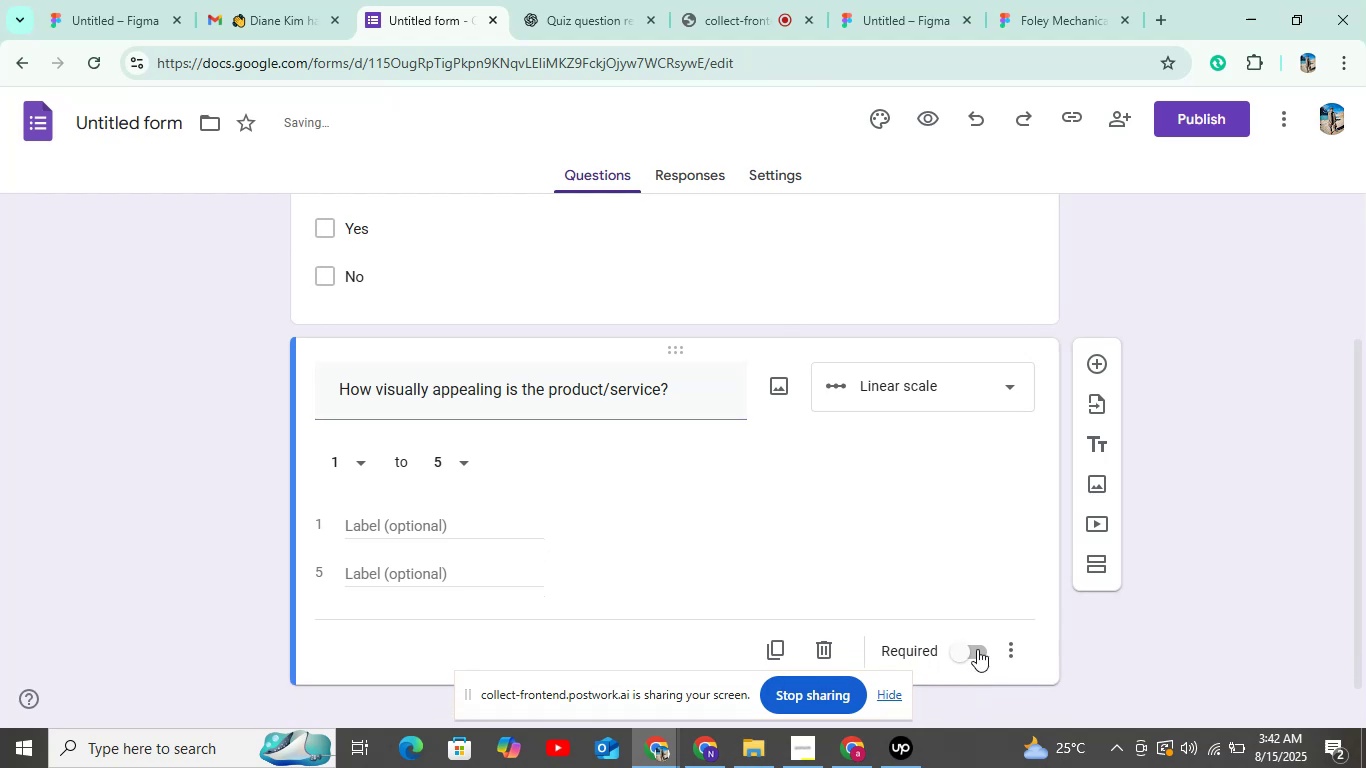 
left_click([977, 646])
 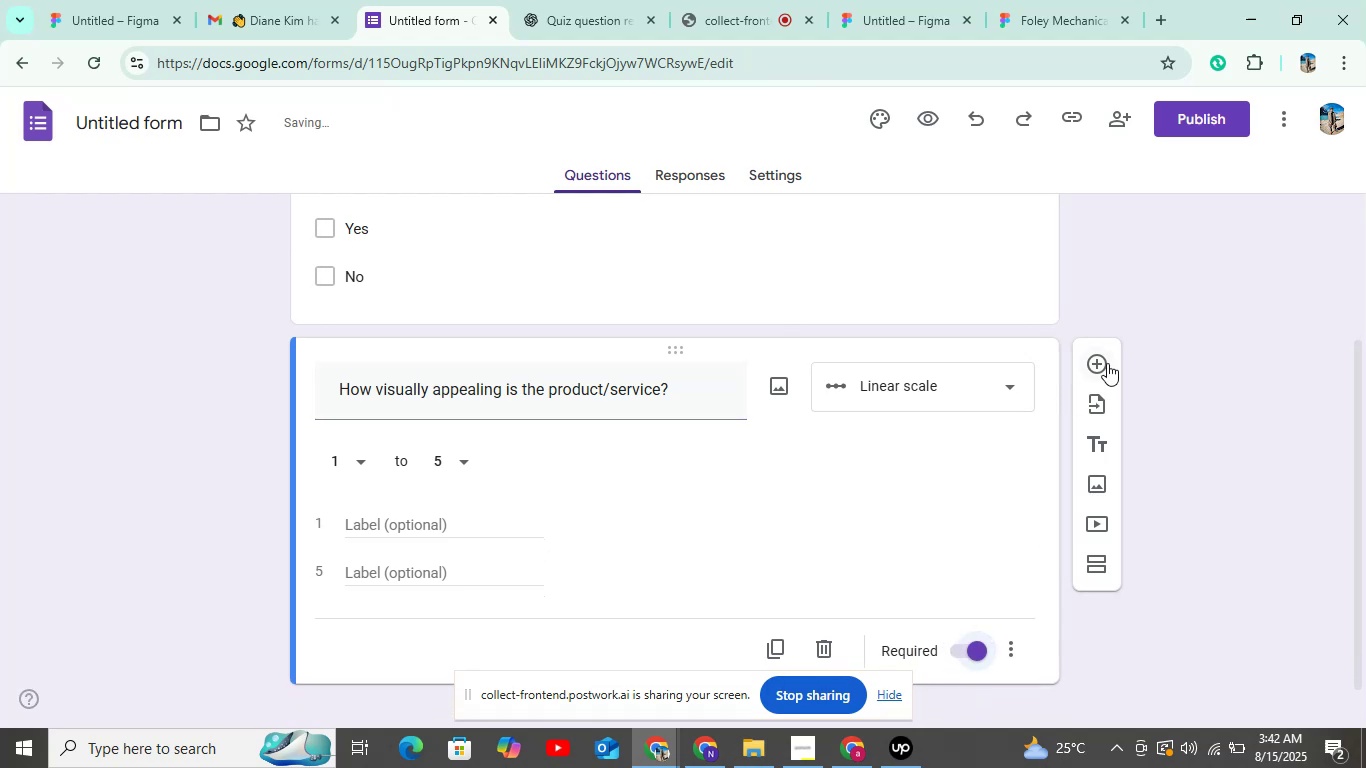 
scroll: coordinate [875, 460], scroll_direction: up, amount: 1.0
 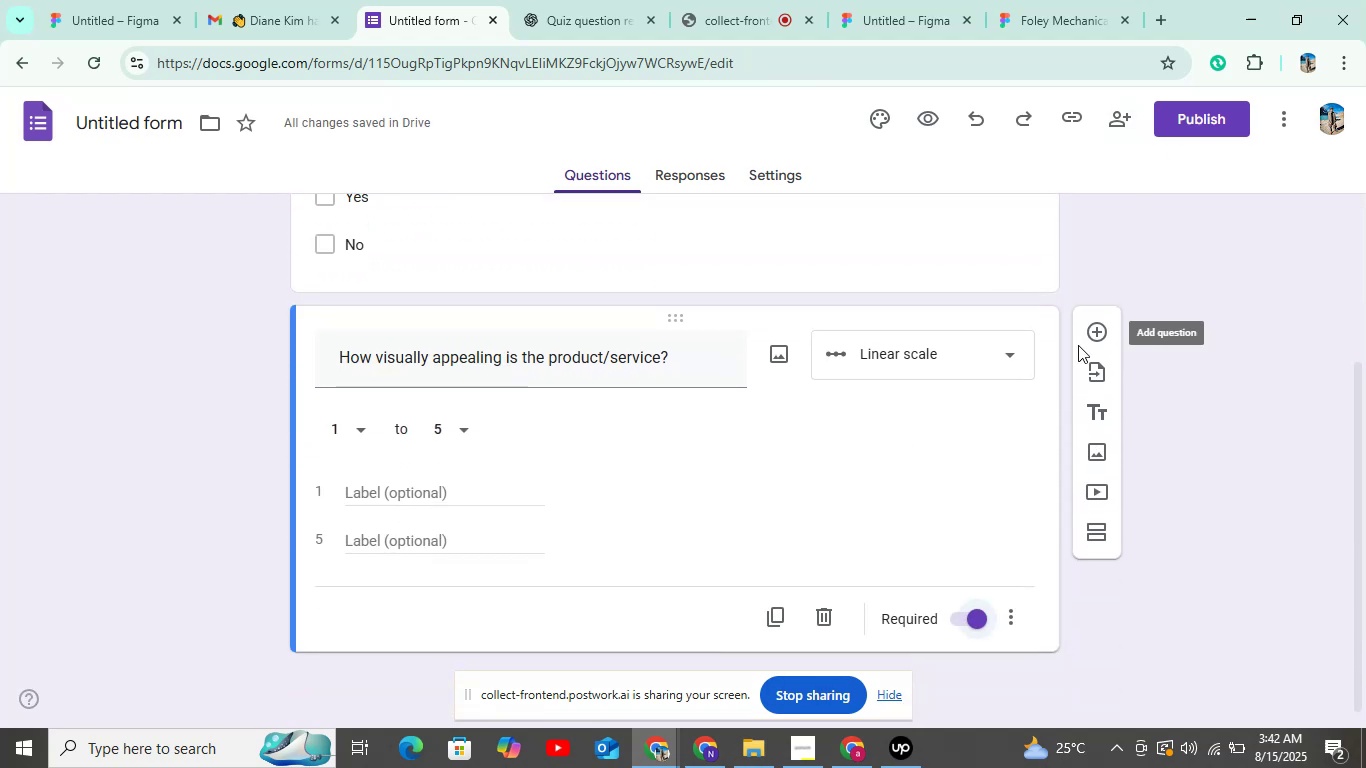 
left_click([1089, 317])
 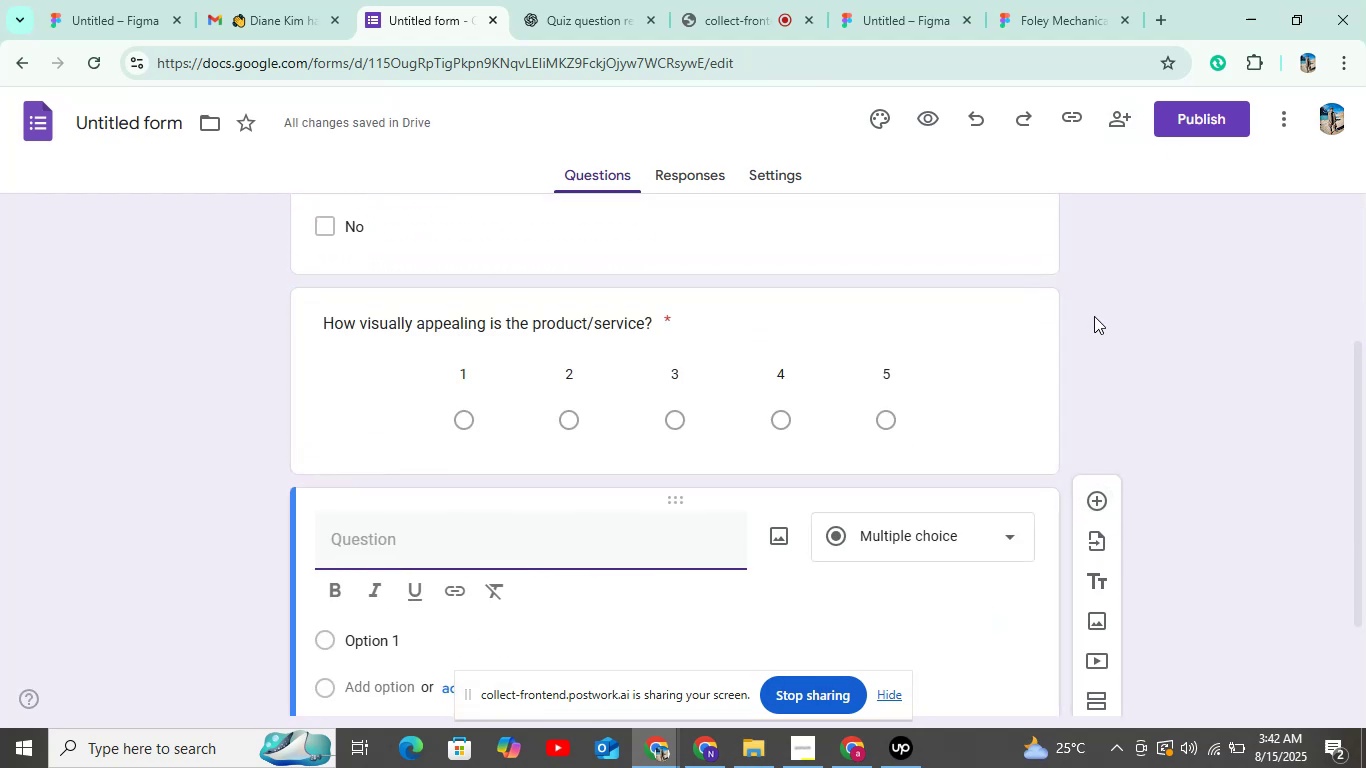 
wait(8.04)
 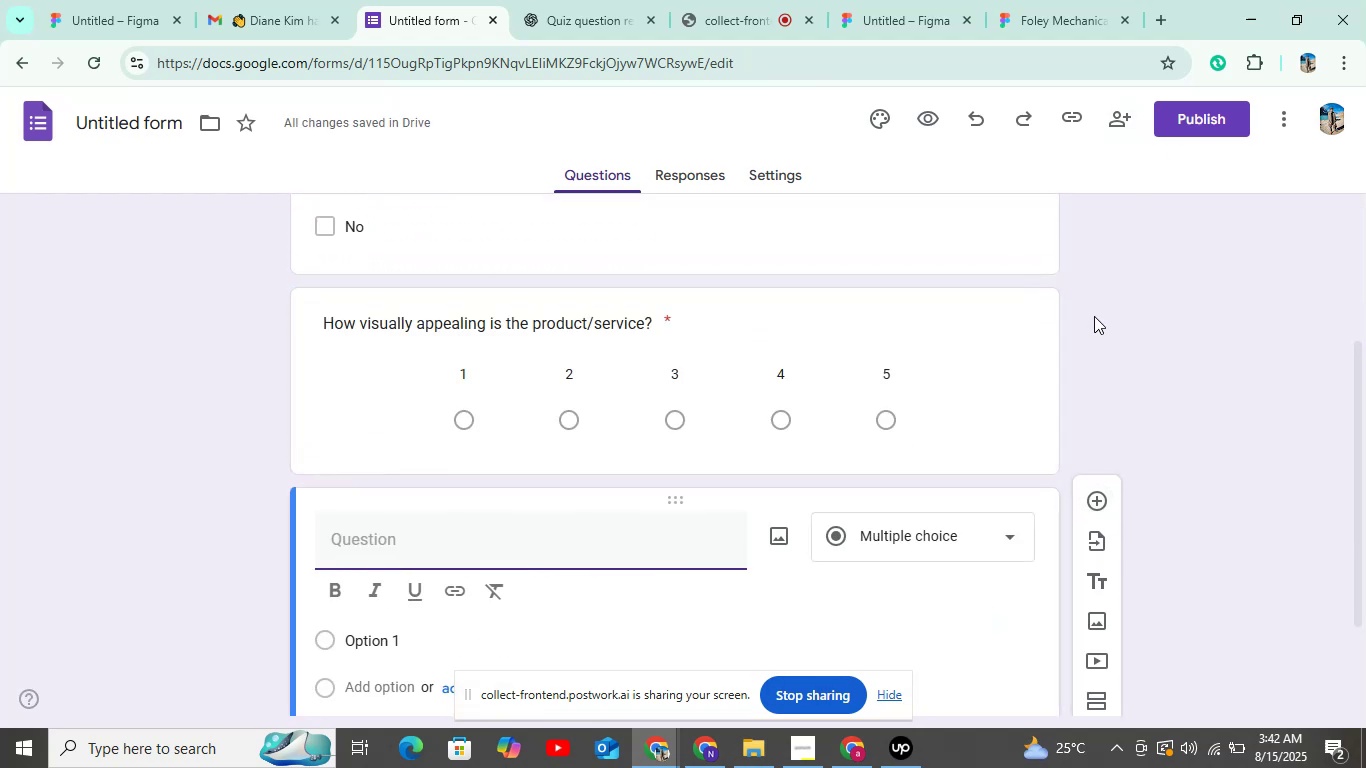 
scroll: coordinate [633, 336], scroll_direction: down, amount: 5.0
 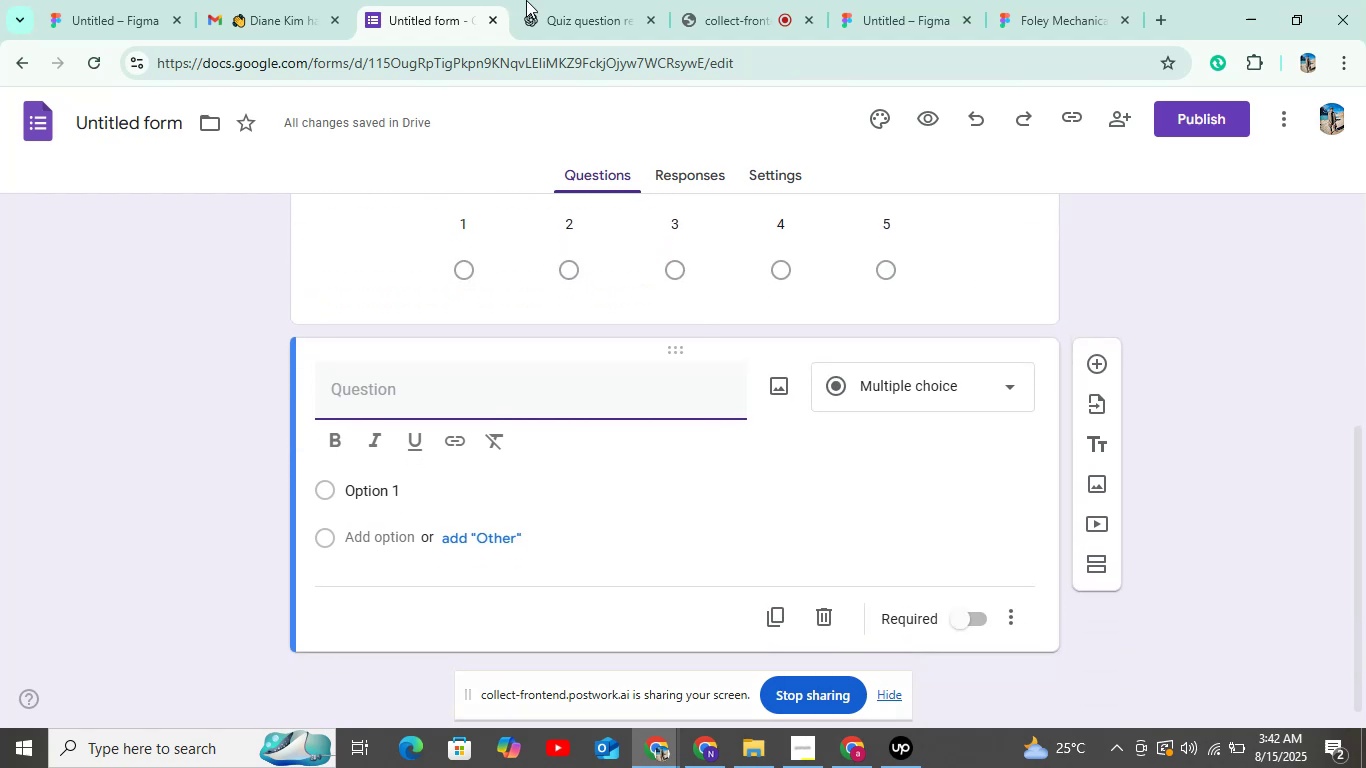 
left_click([557, 5])
 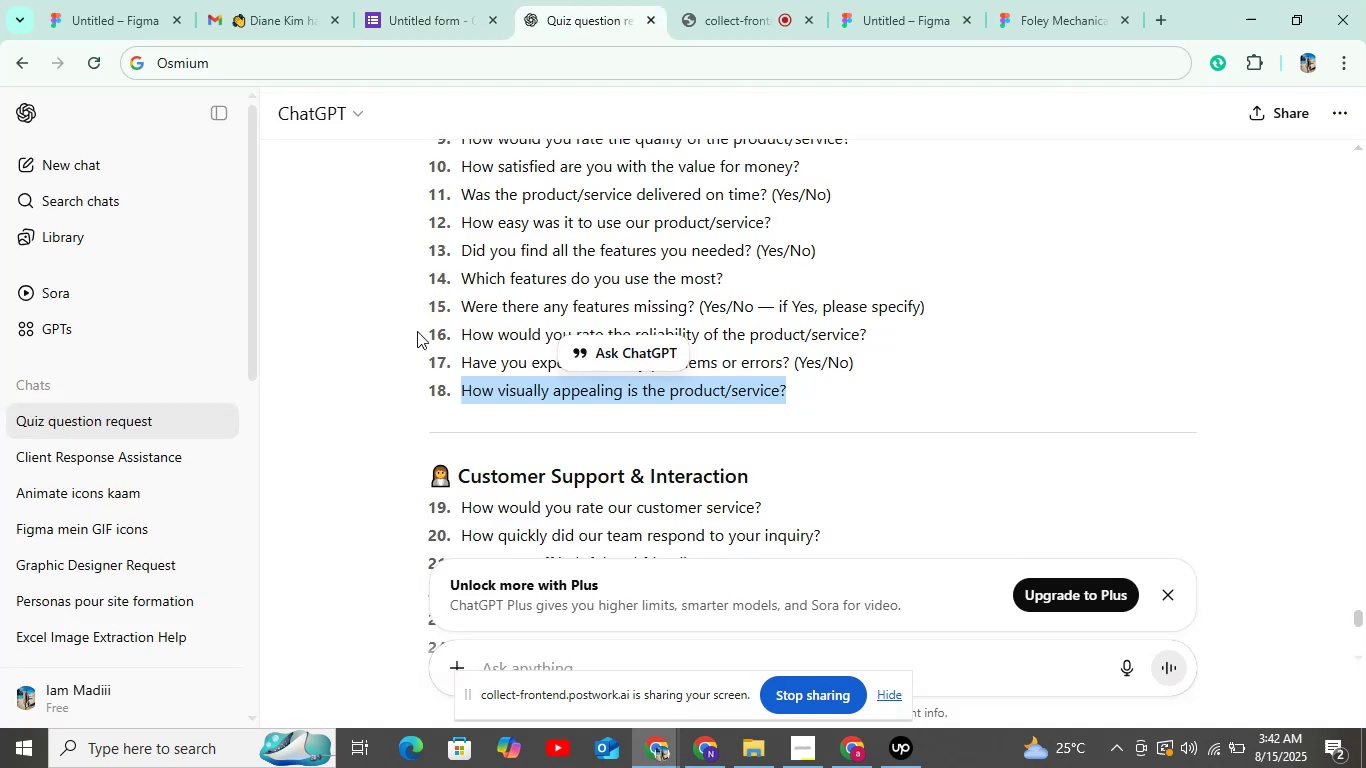 
scroll: coordinate [468, 445], scroll_direction: down, amount: 2.0
 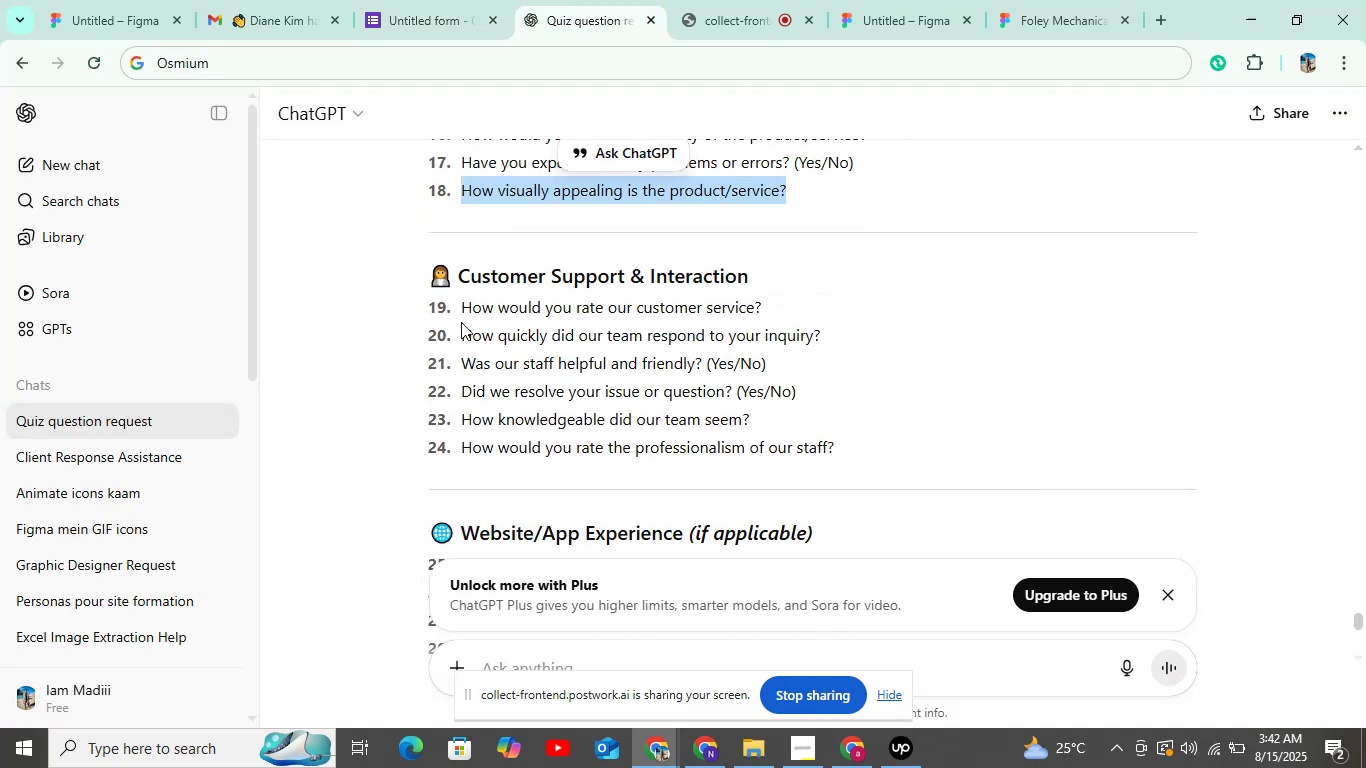 
left_click_drag(start_coordinate=[461, 313], to_coordinate=[774, 315])
 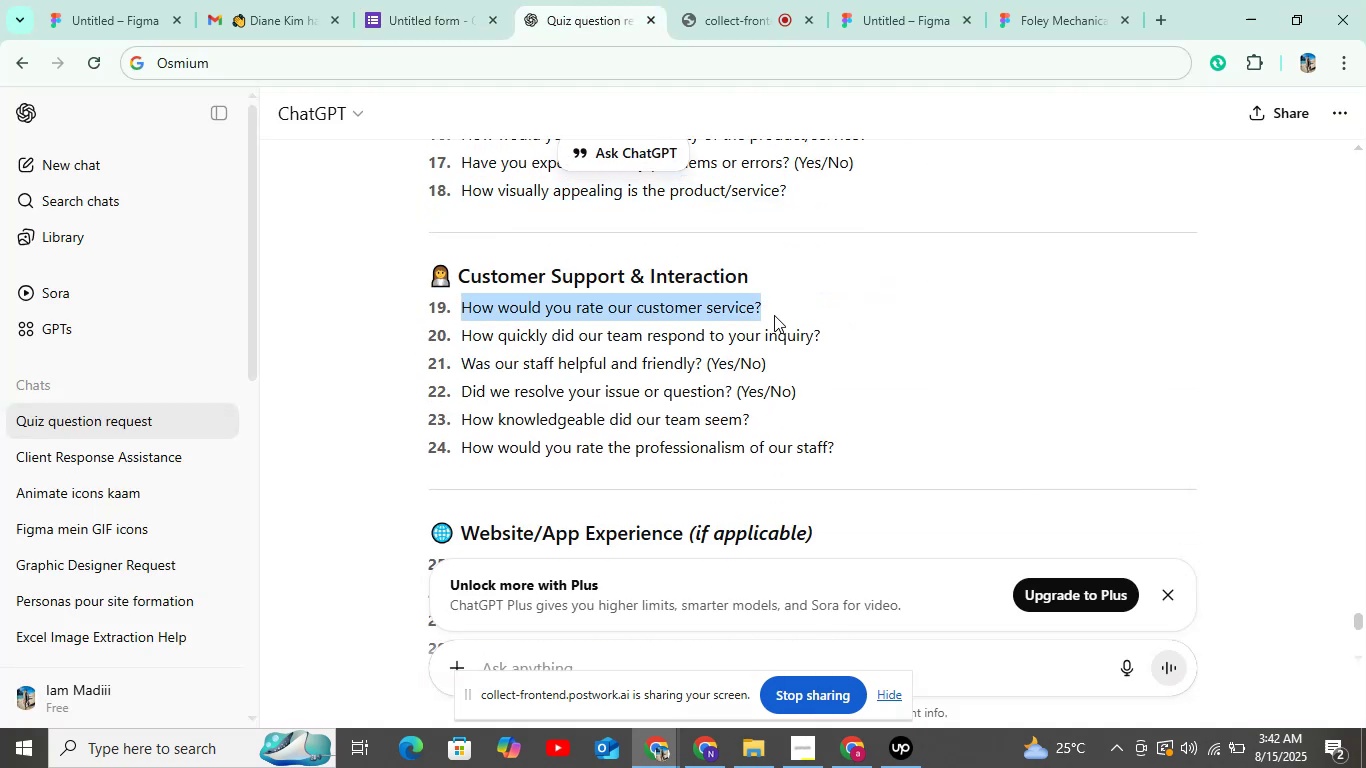 
key(Control+C)
 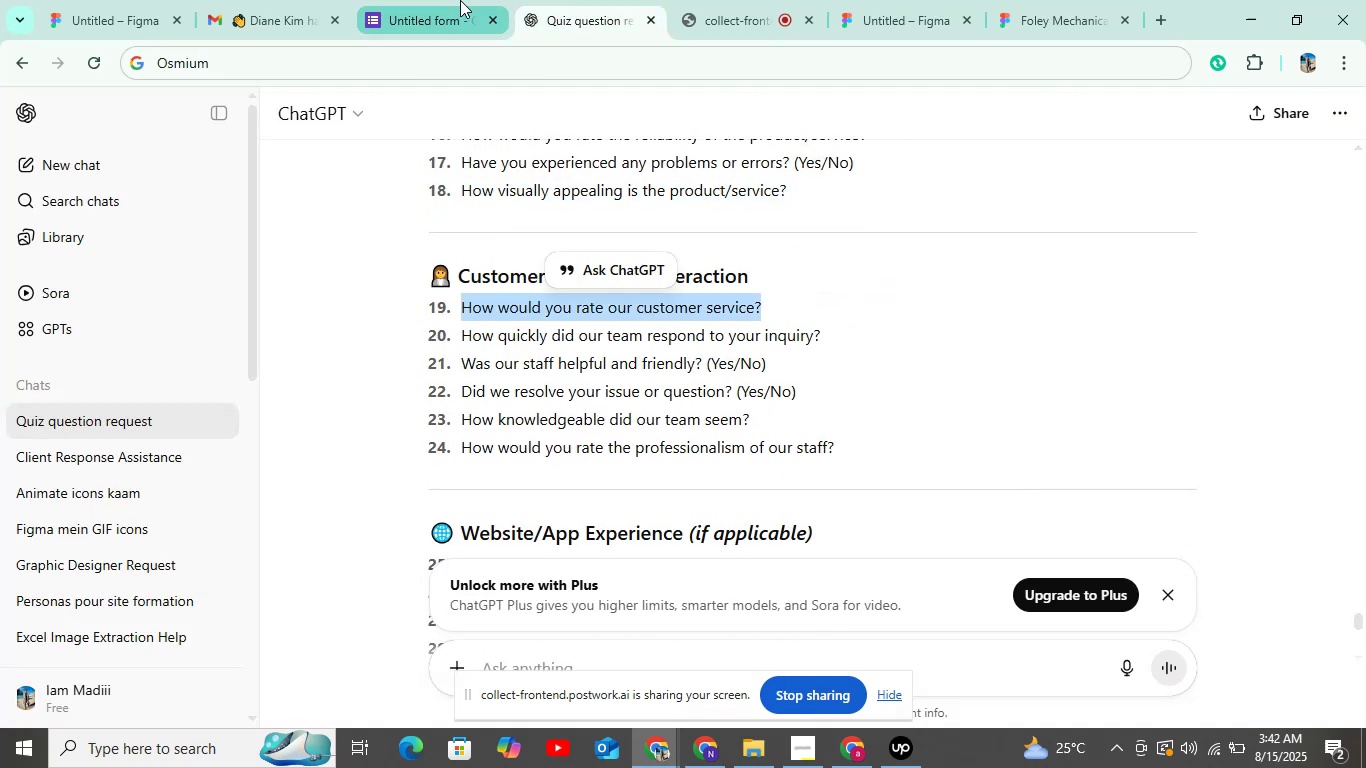 
left_click([460, 0])
 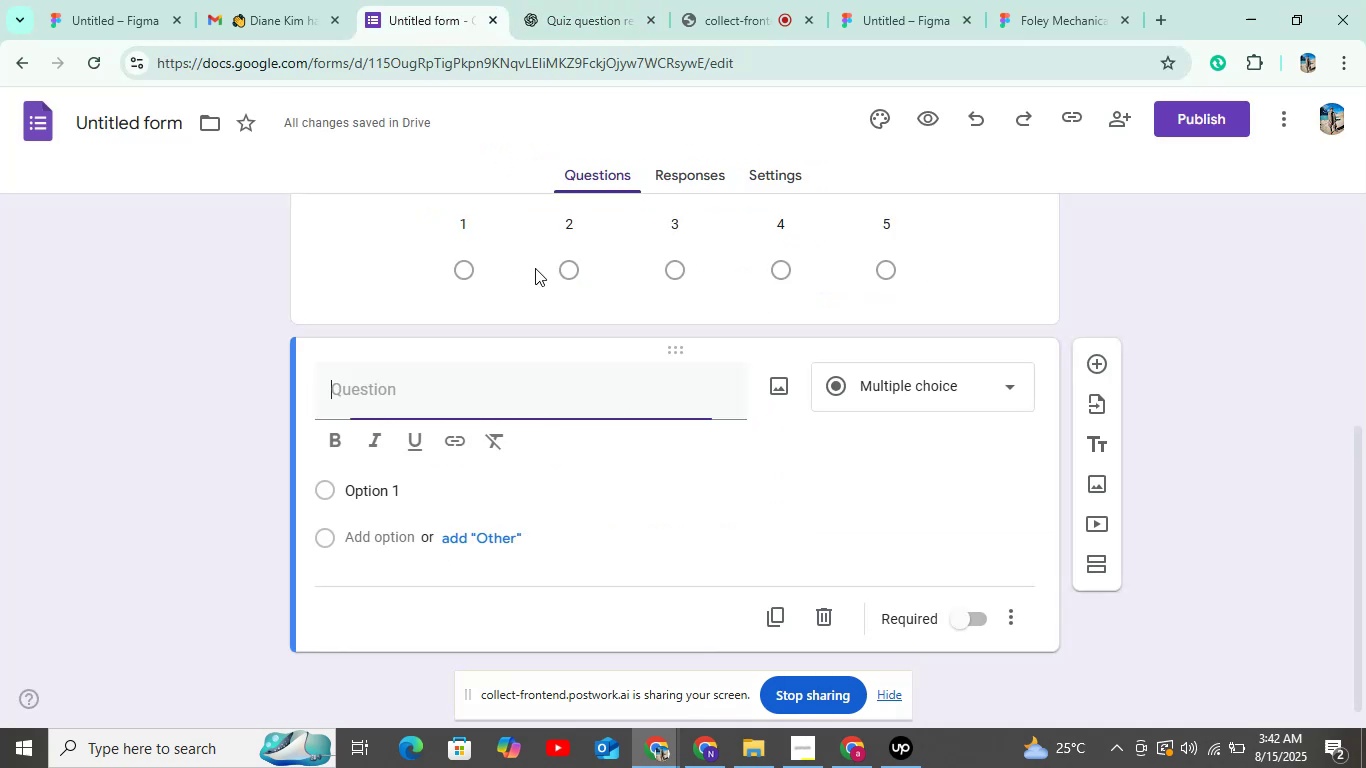 
key(Control+V)
 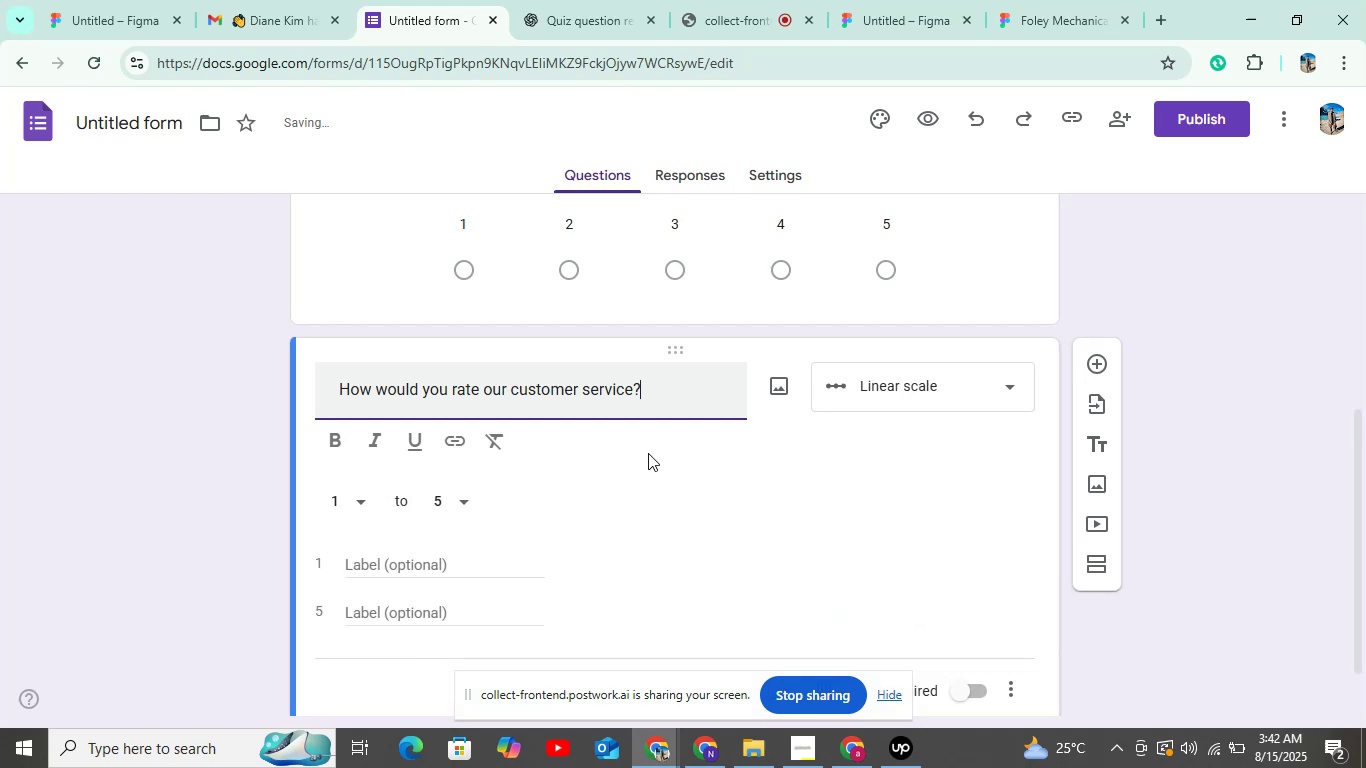 
scroll: coordinate [964, 635], scroll_direction: down, amount: 6.0
 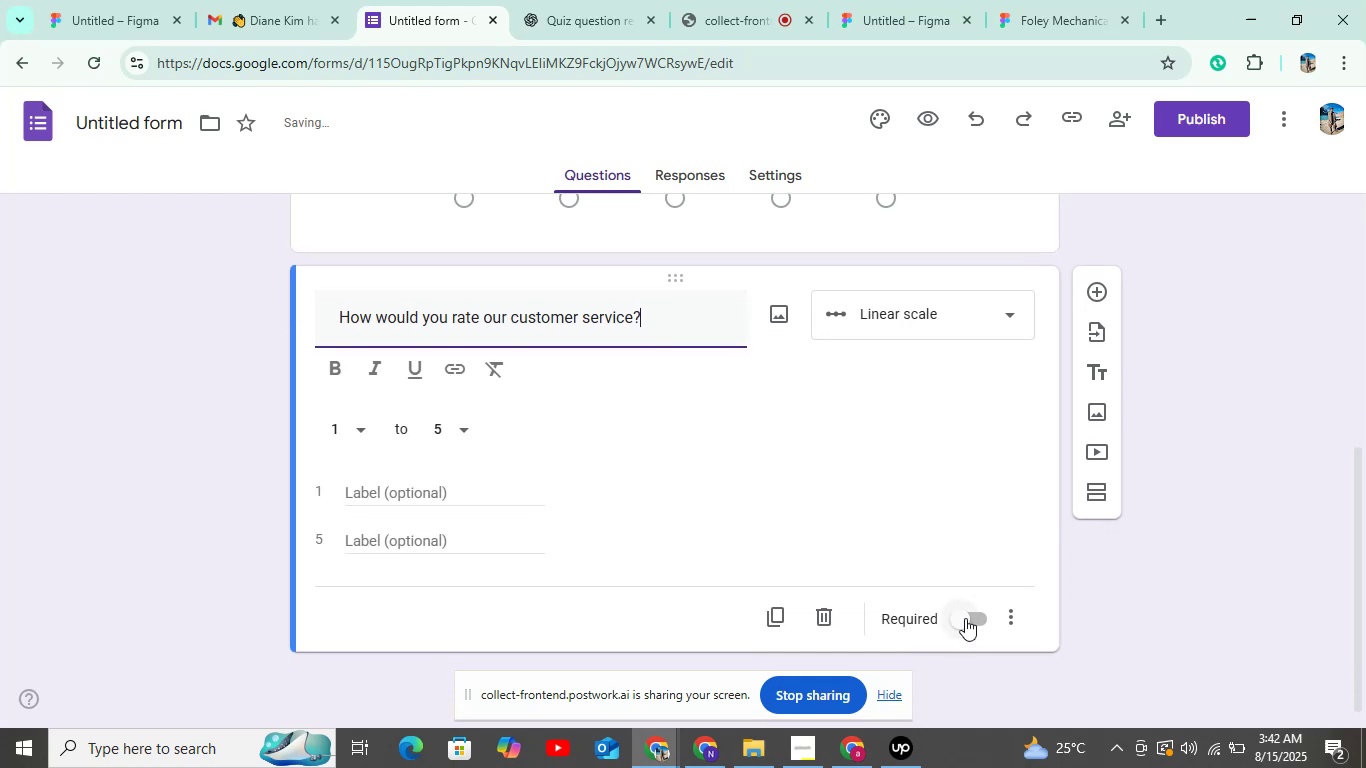 
left_click([966, 618])
 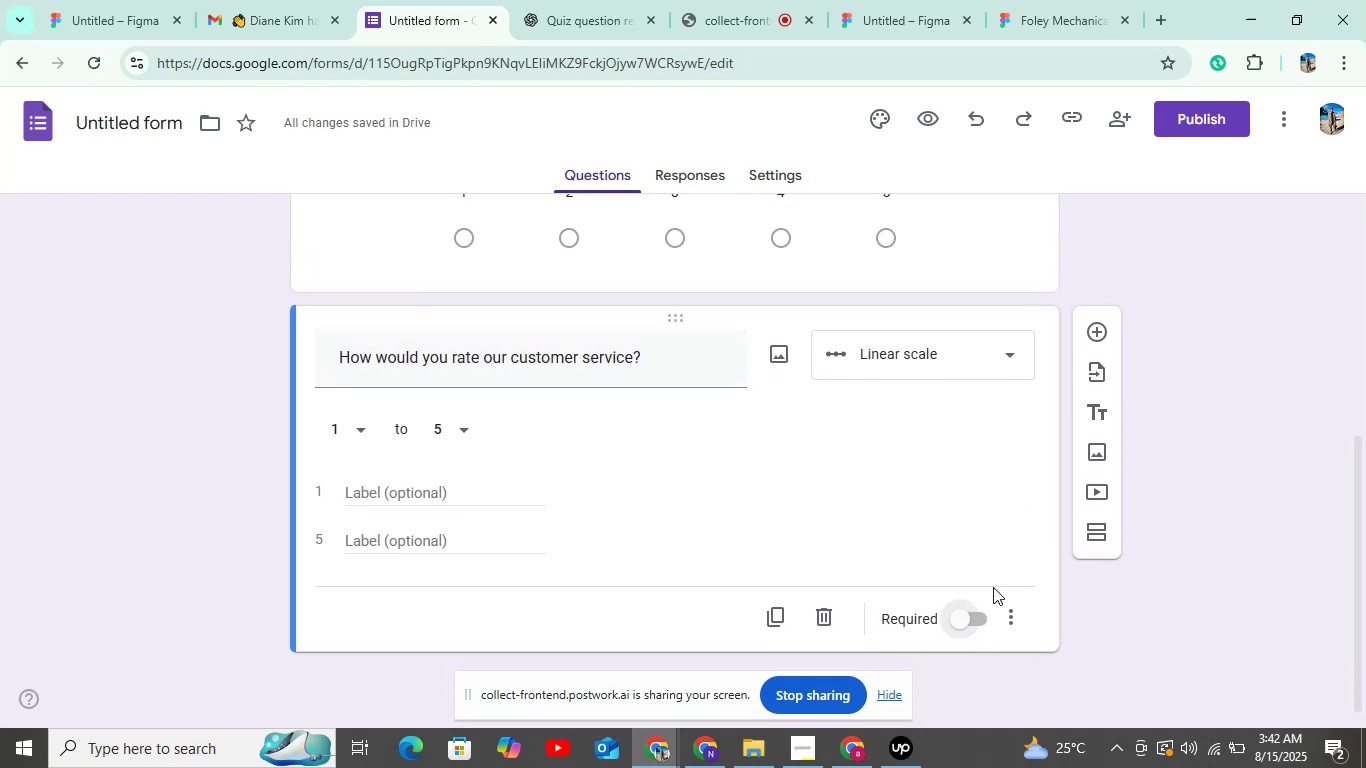 
left_click([974, 618])
 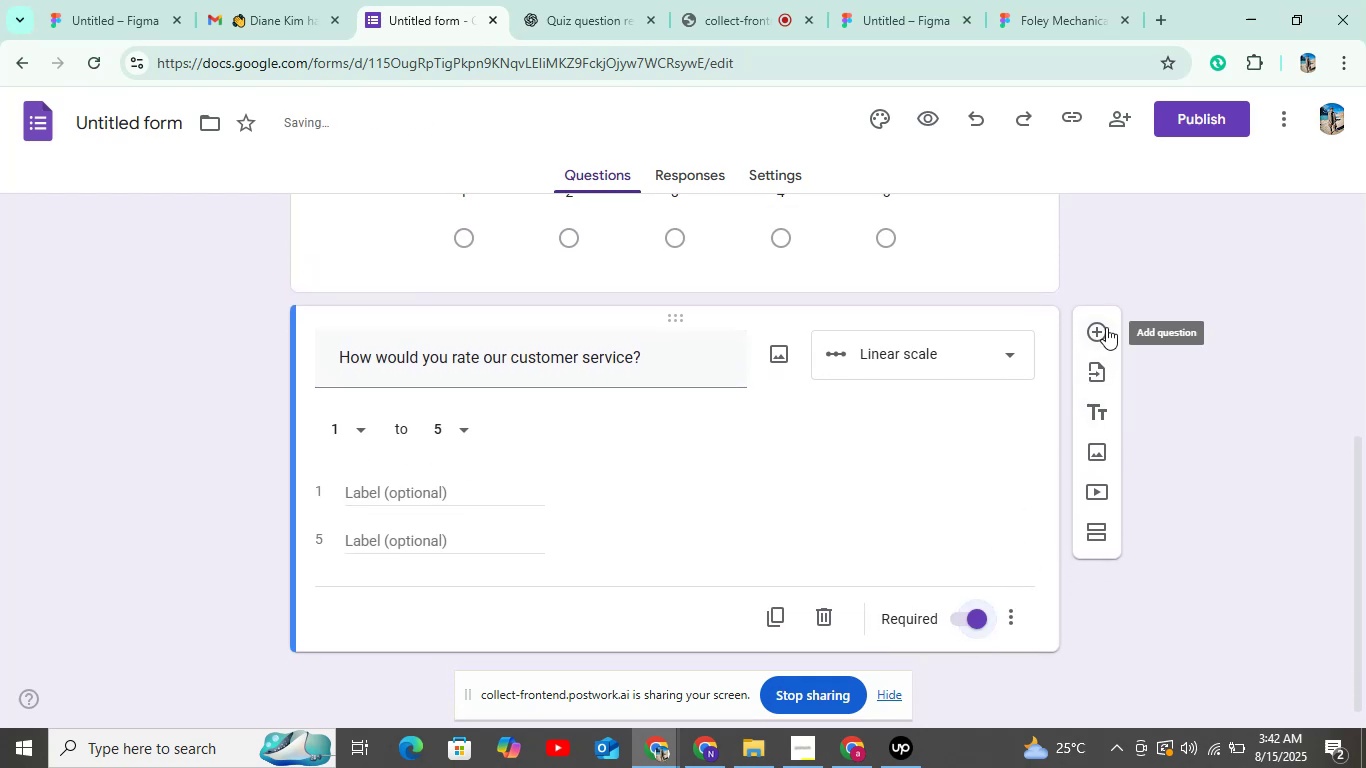 
left_click([1106, 327])
 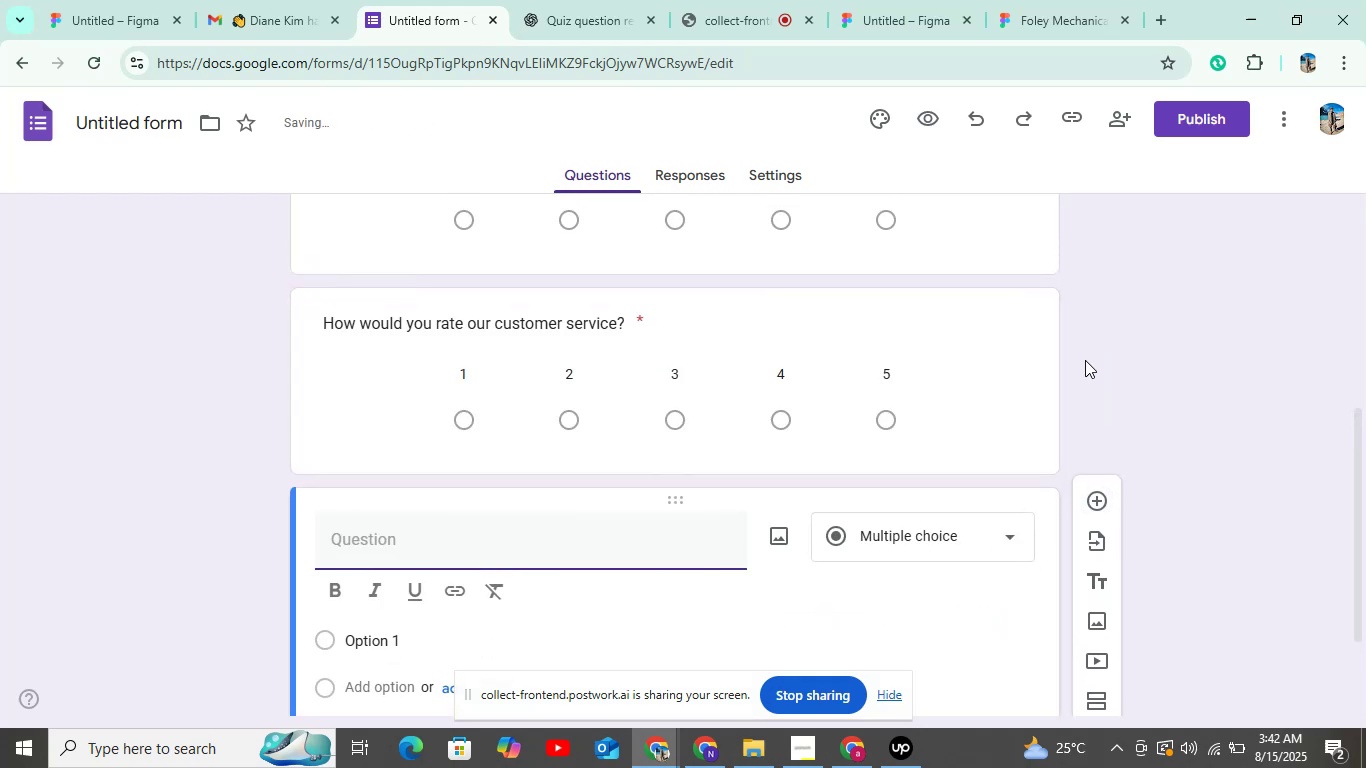 
scroll: coordinate [1085, 360], scroll_direction: up, amount: 1.0
 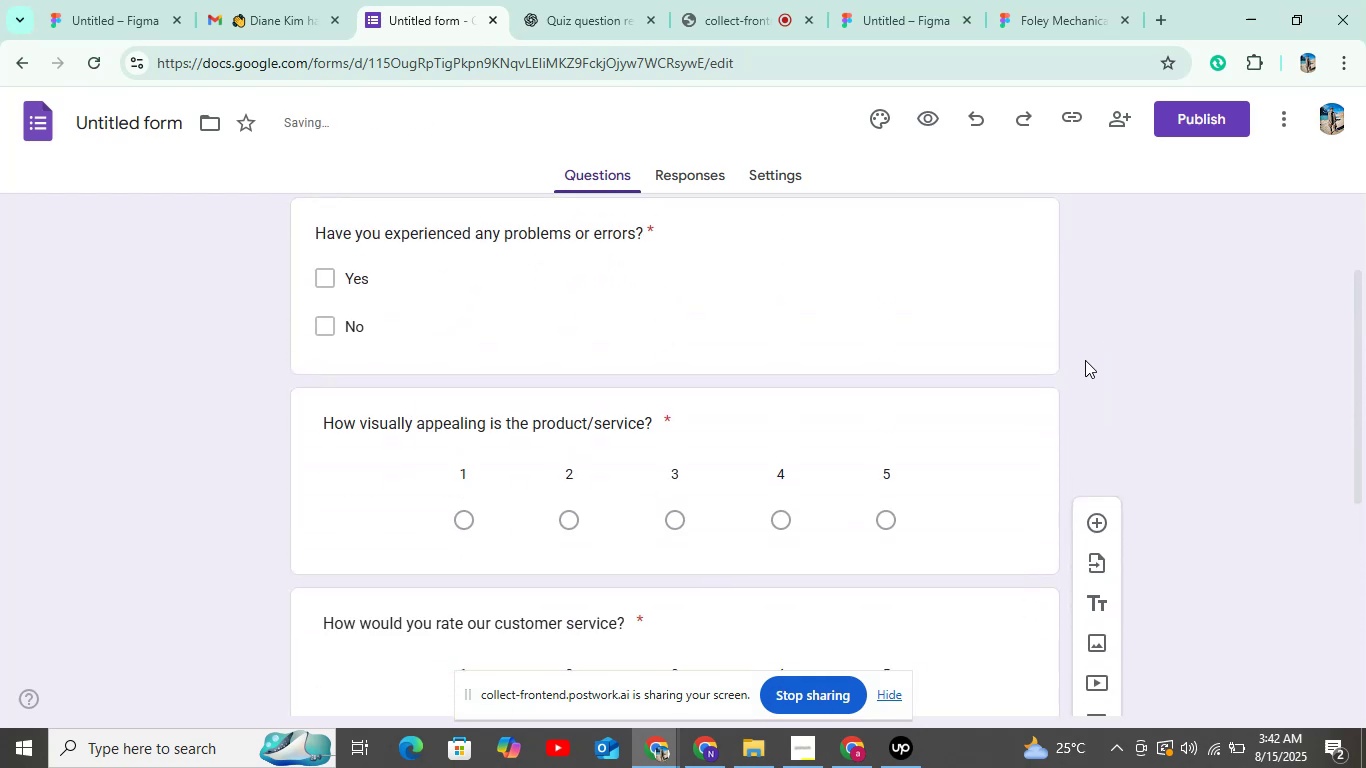 
scroll: coordinate [1085, 361], scroll_direction: down, amount: 2.0
 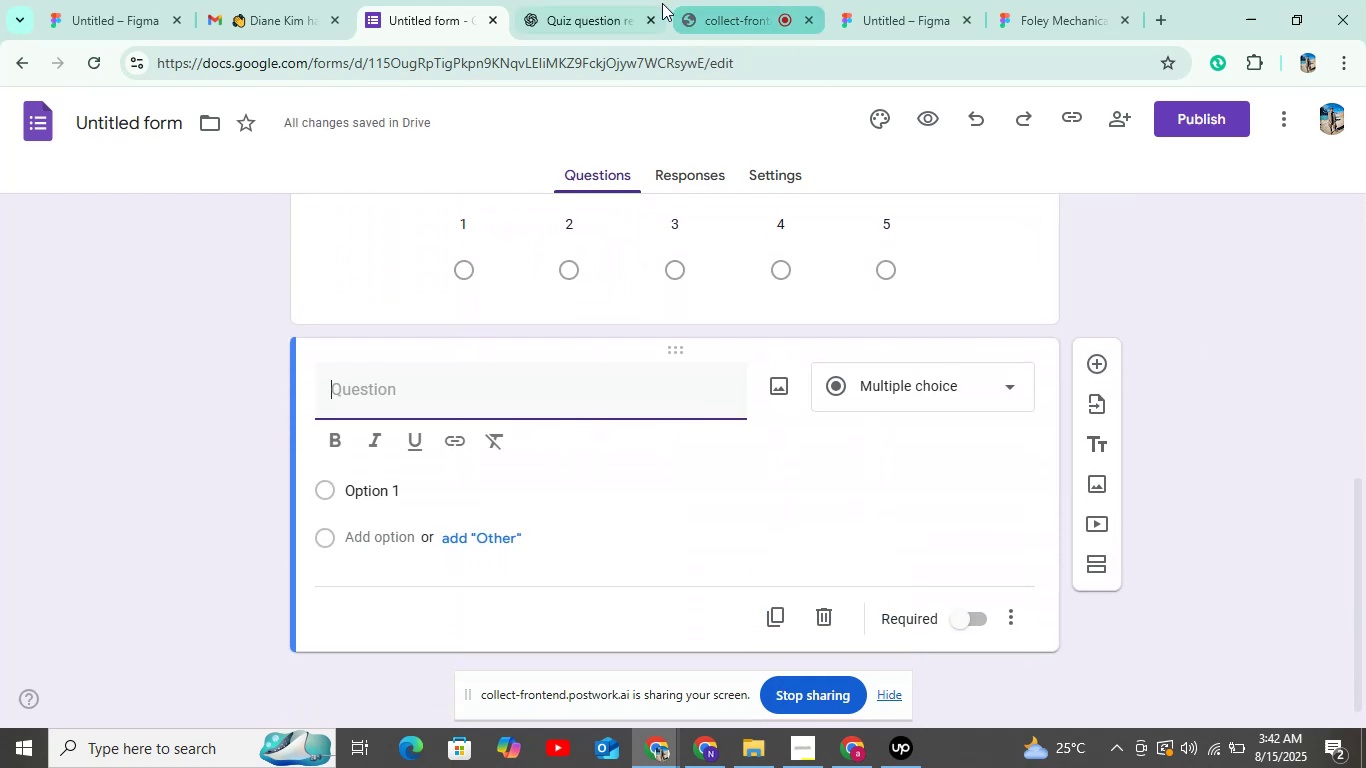 
left_click([611, 4])
 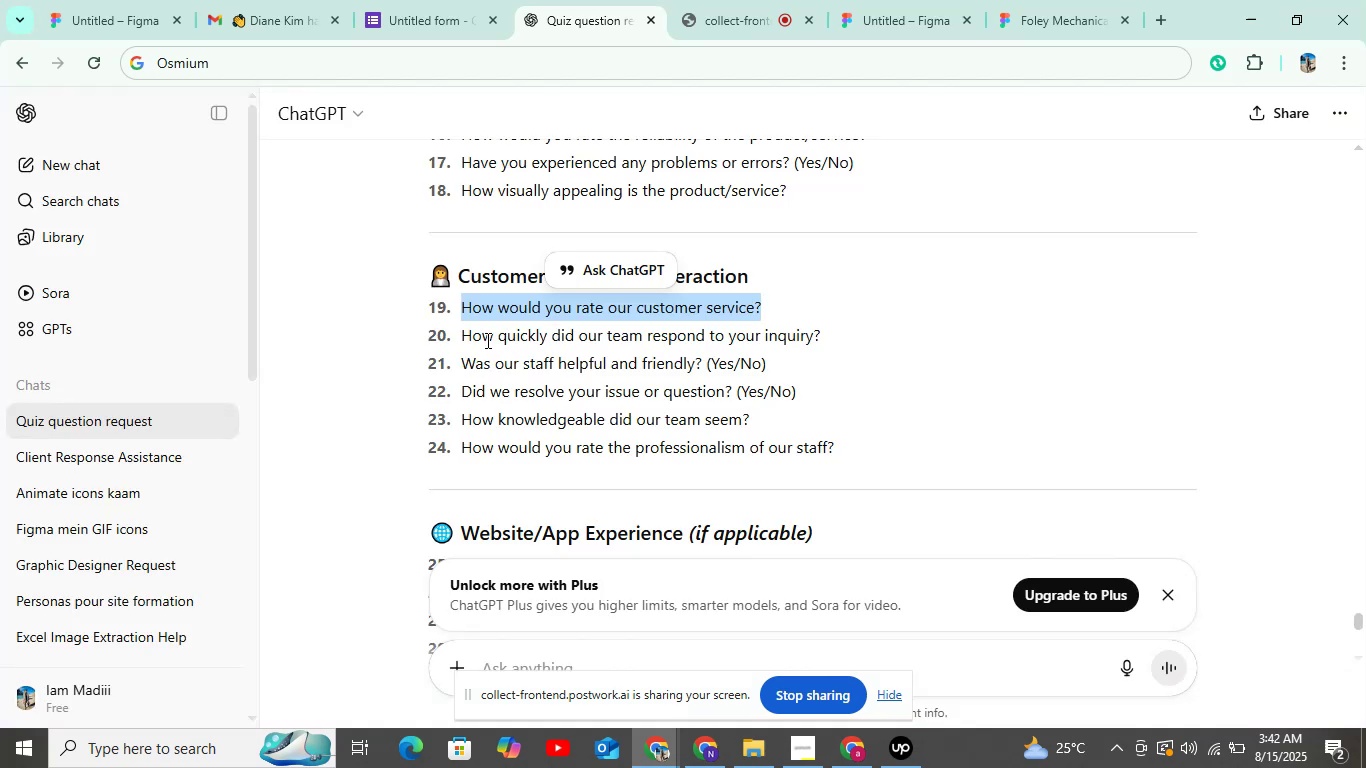 
left_click_drag(start_coordinate=[462, 338], to_coordinate=[937, 347])
 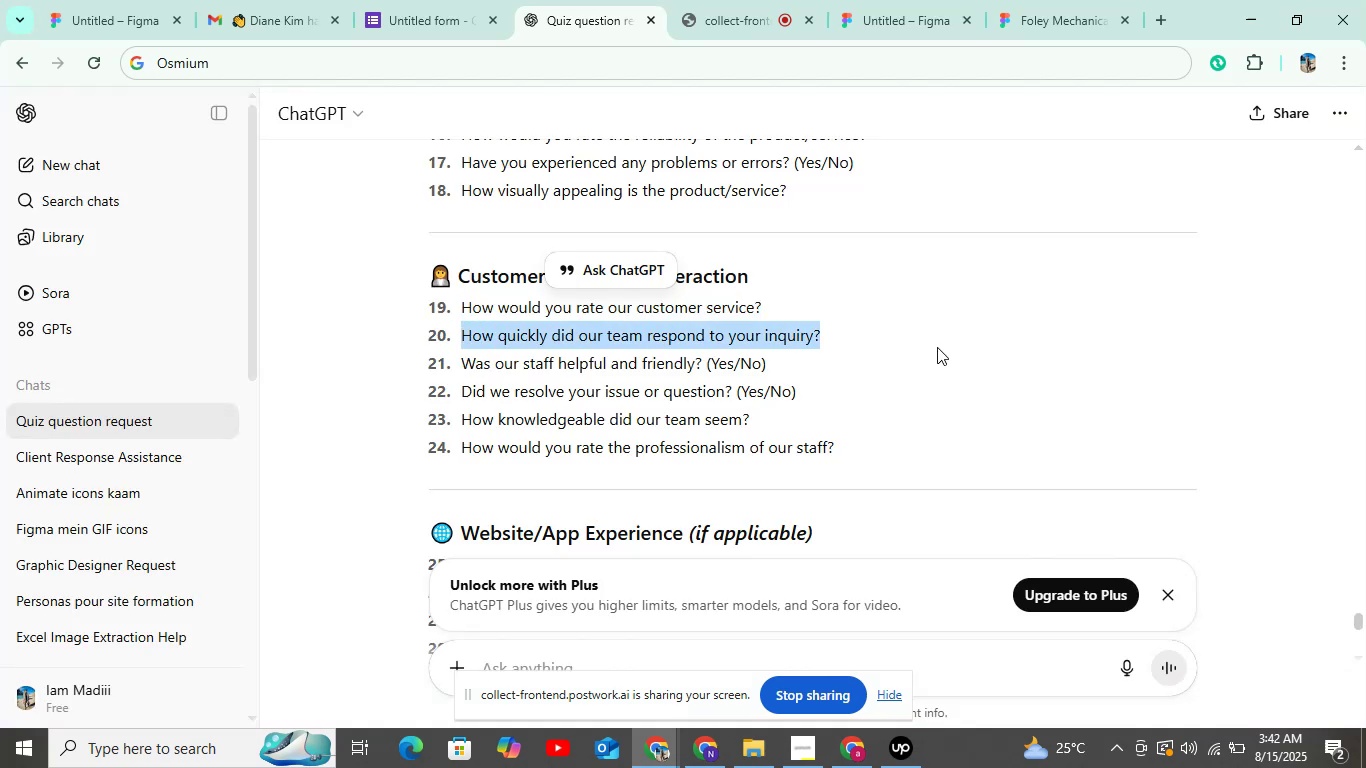 
key(Control+C)
 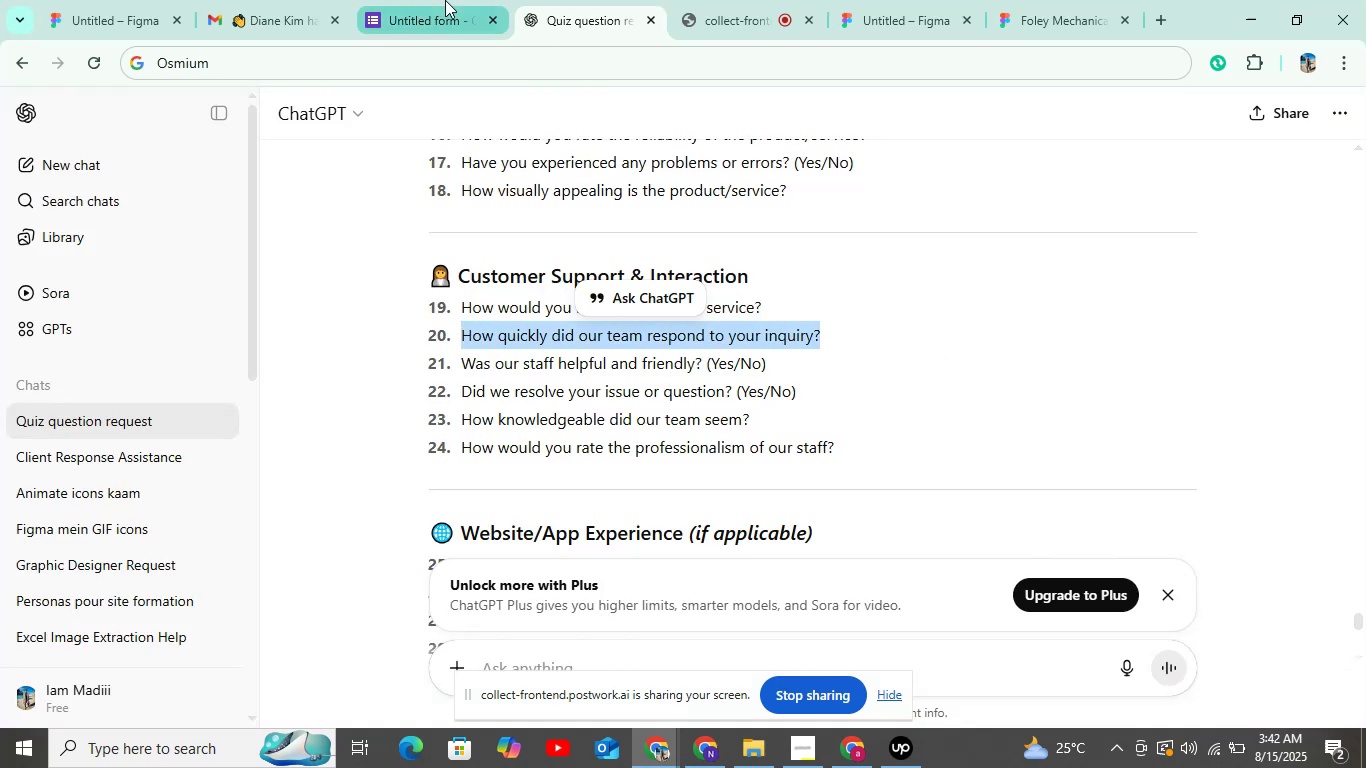 
left_click([445, 0])
 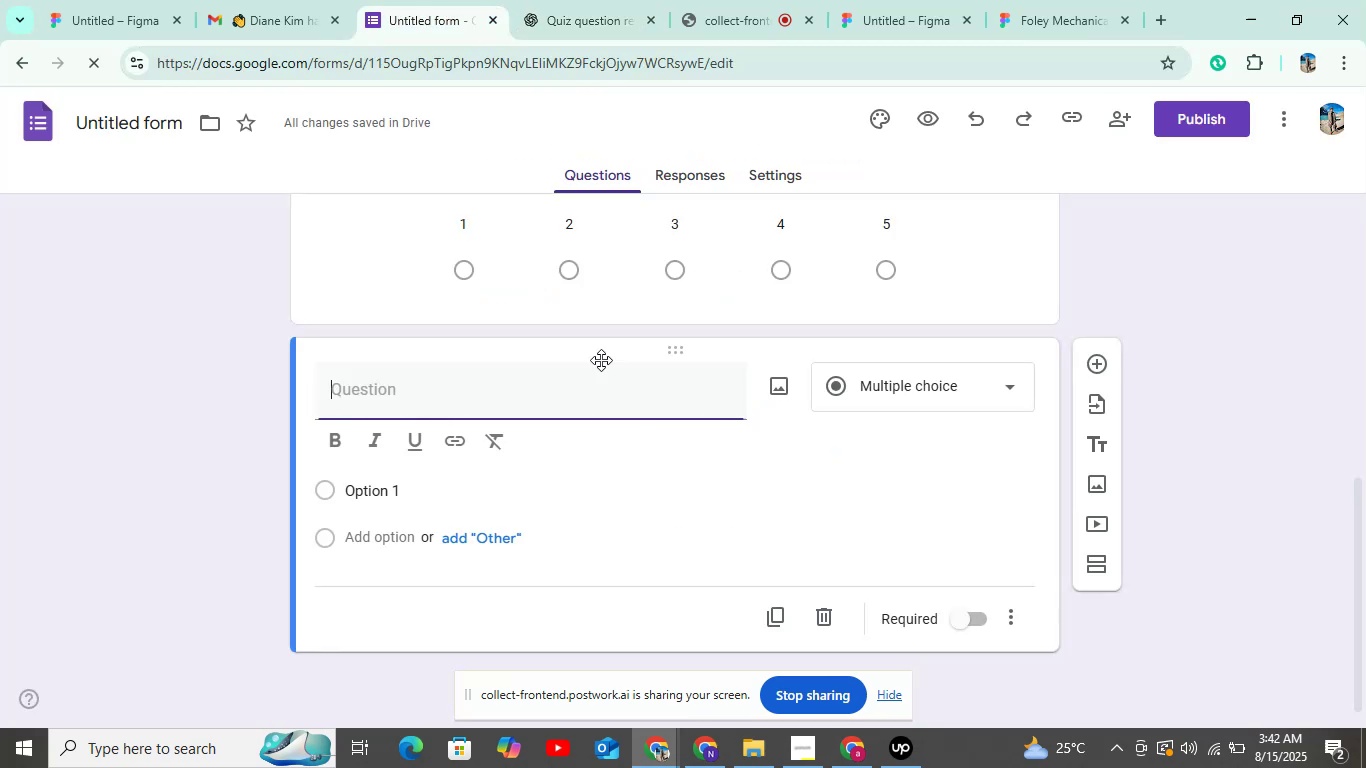 
key(Control+V)
 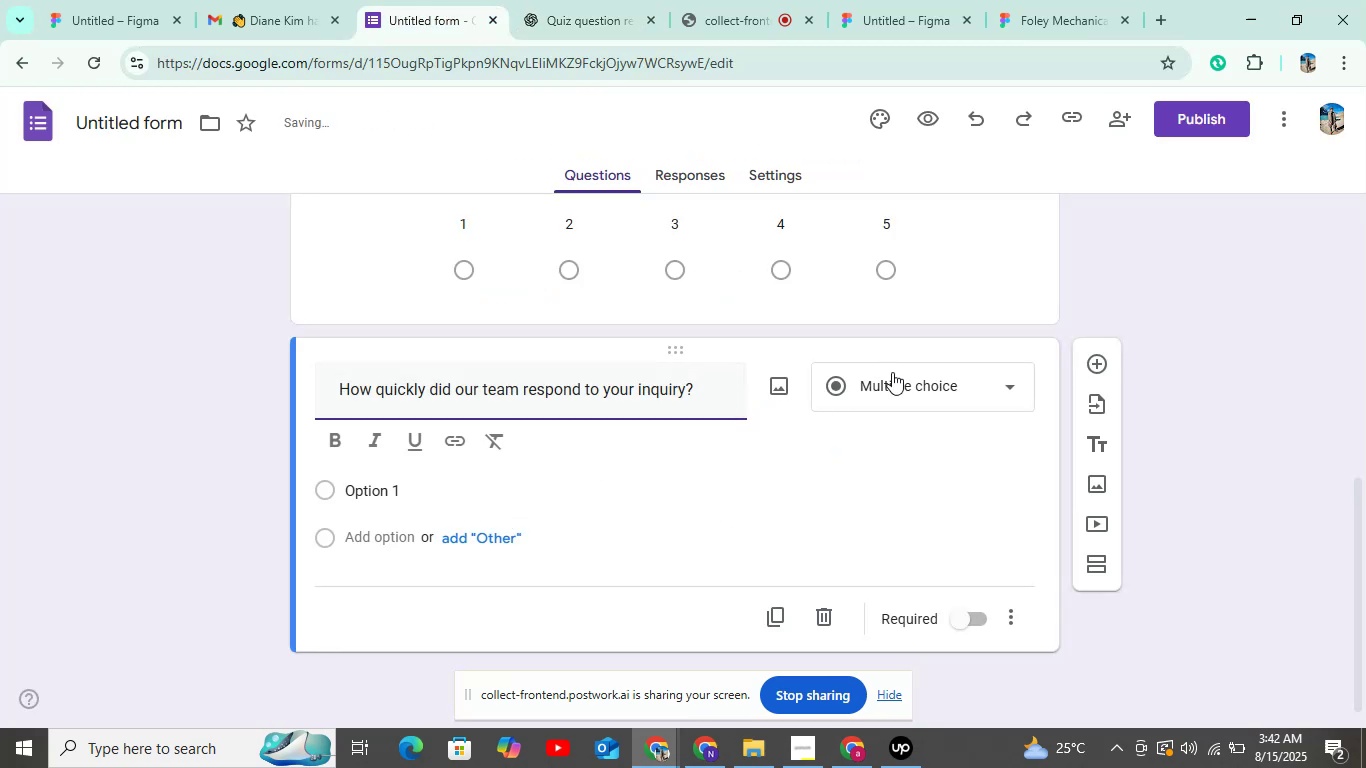 
left_click([894, 379])
 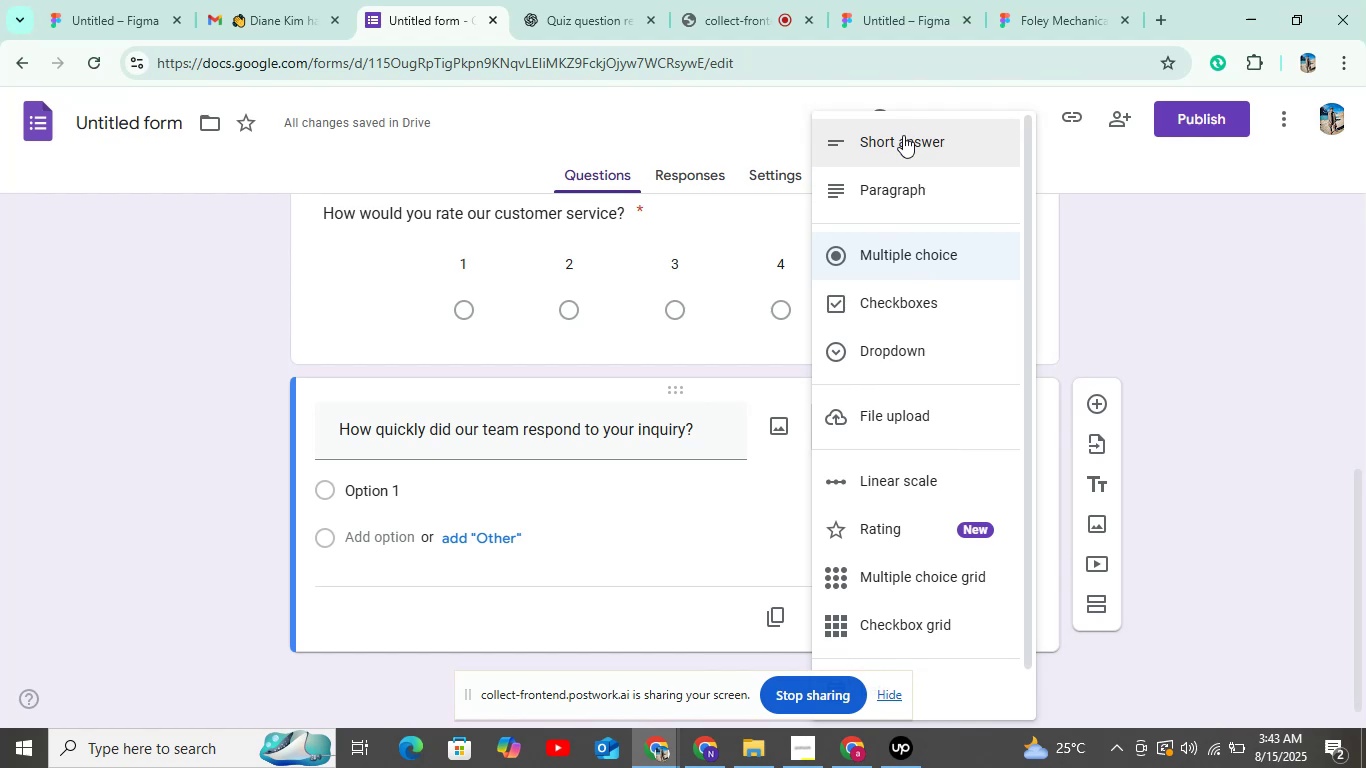 
left_click([903, 137])
 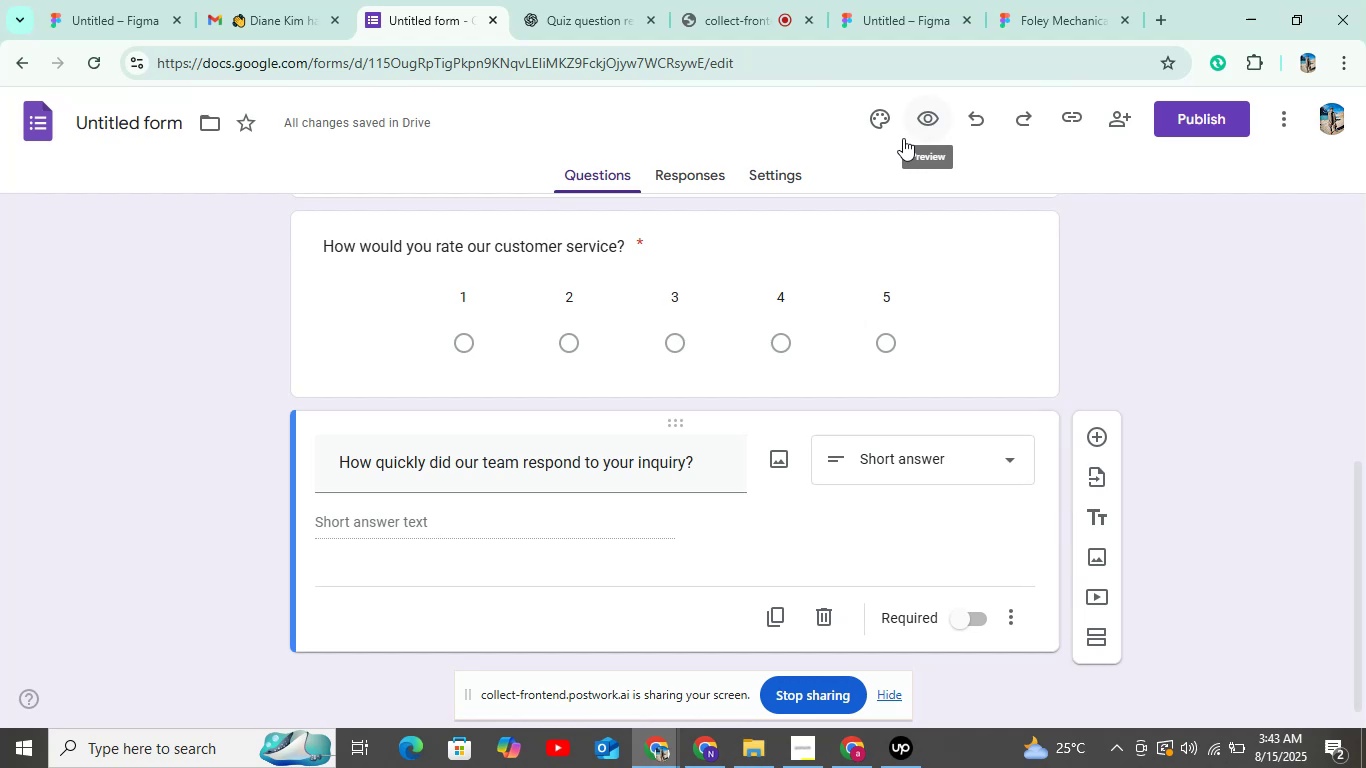 
wait(42.66)
 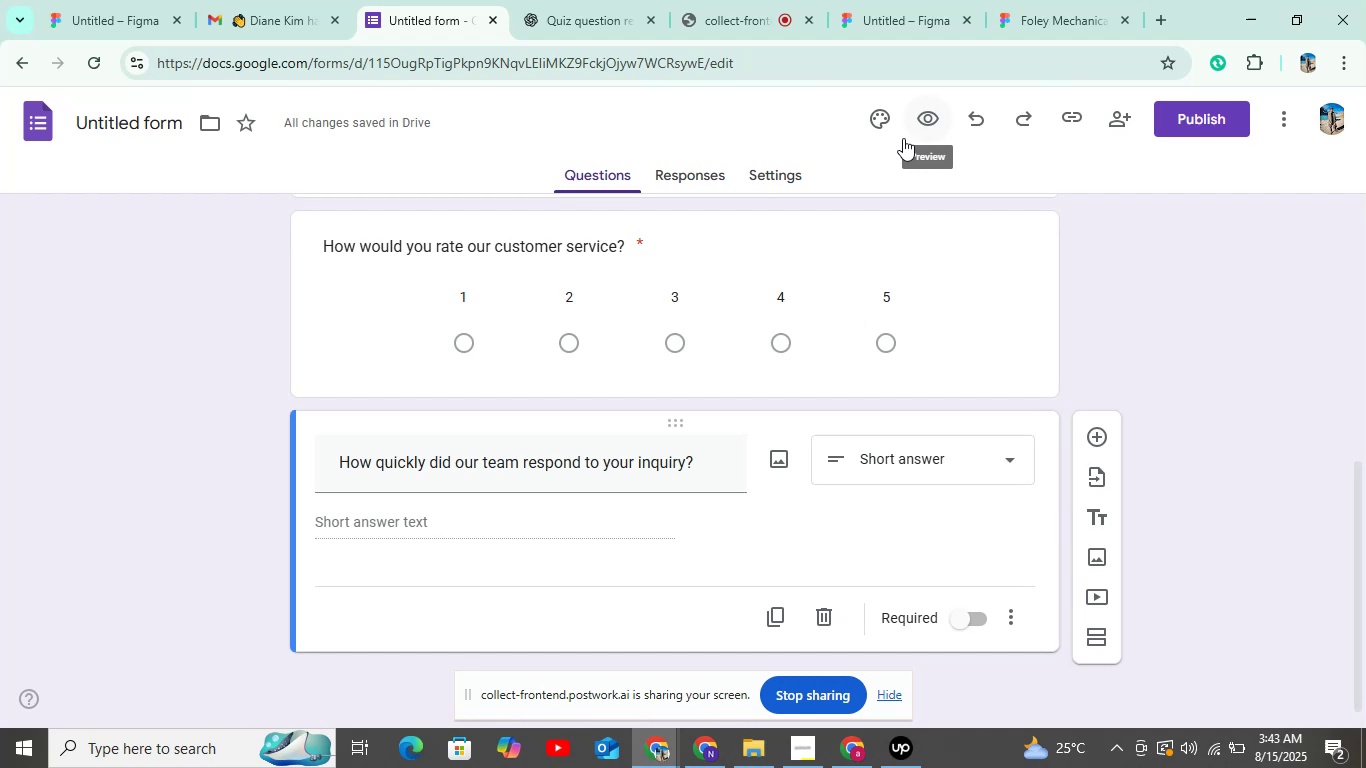 
left_click([525, 517])
 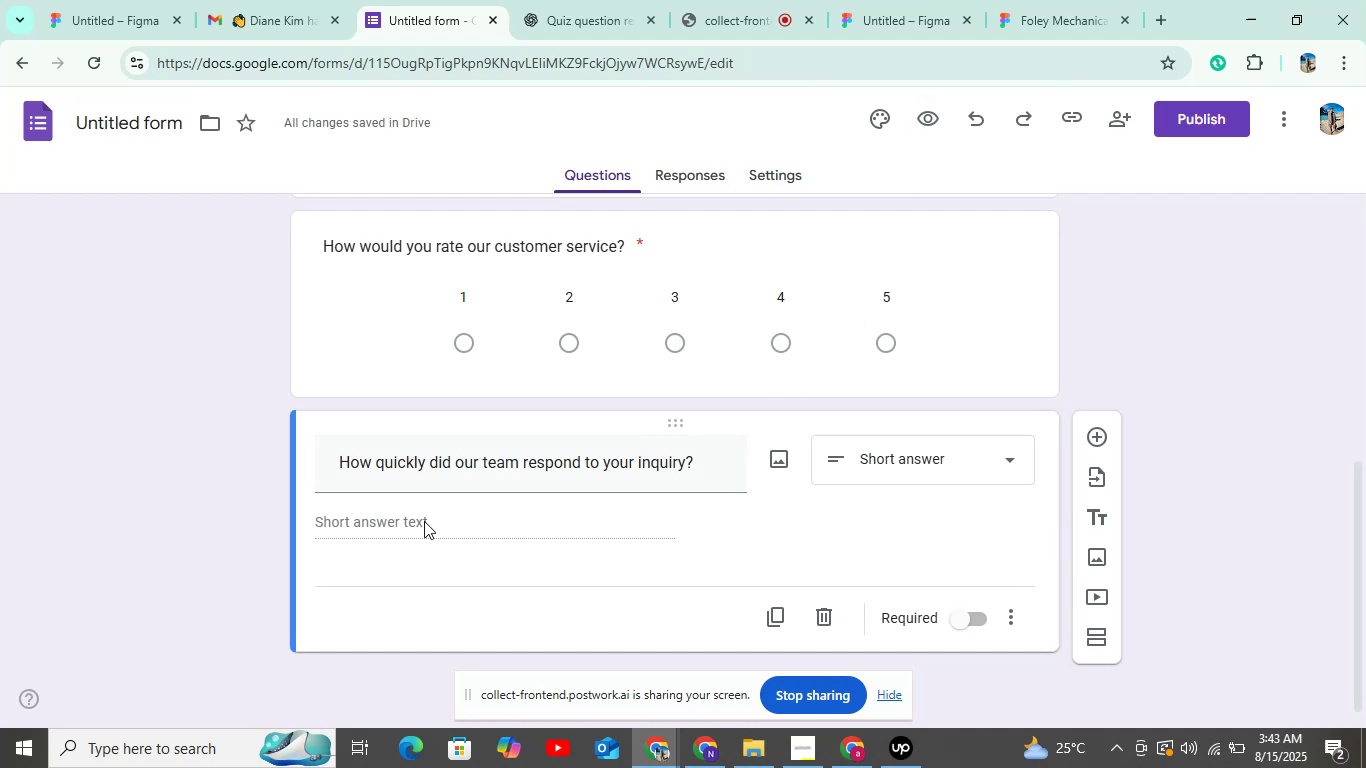 
left_click([418, 519])
 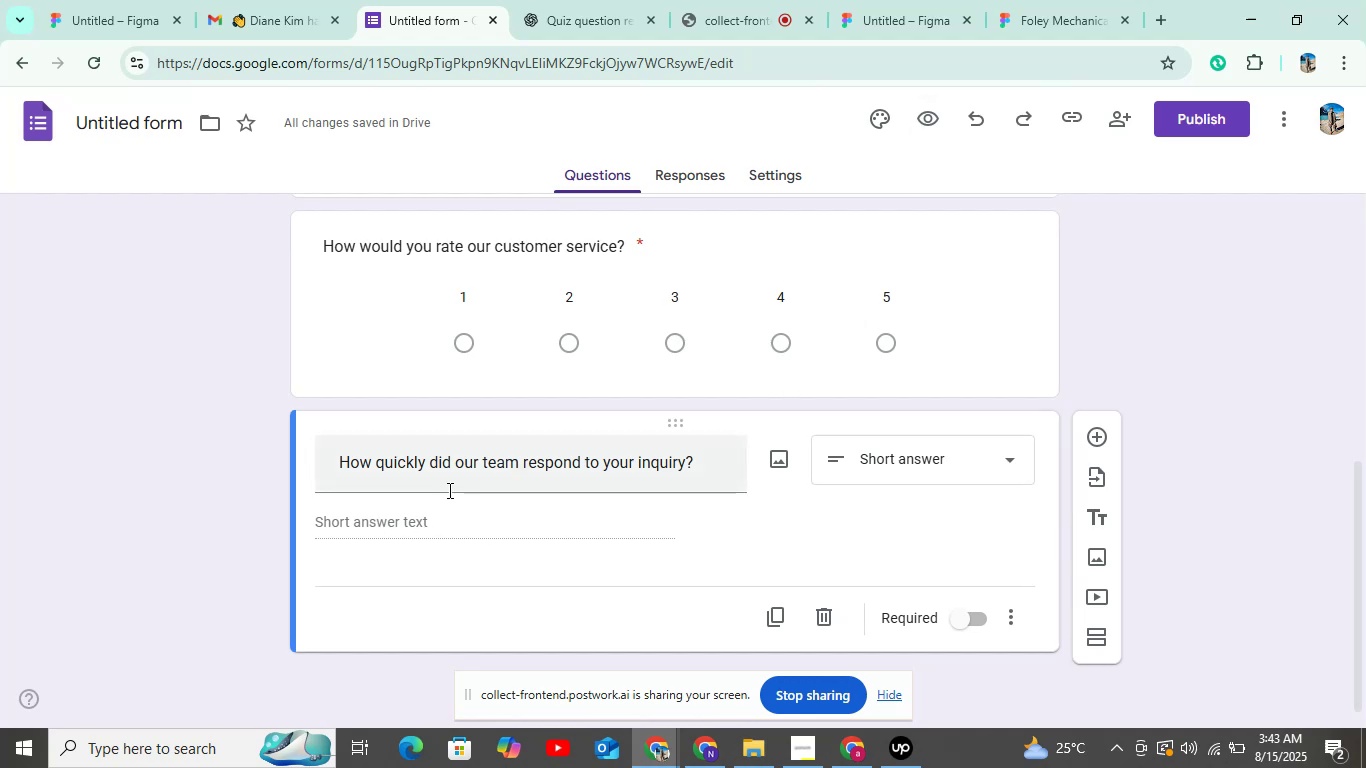 
wait(6.35)
 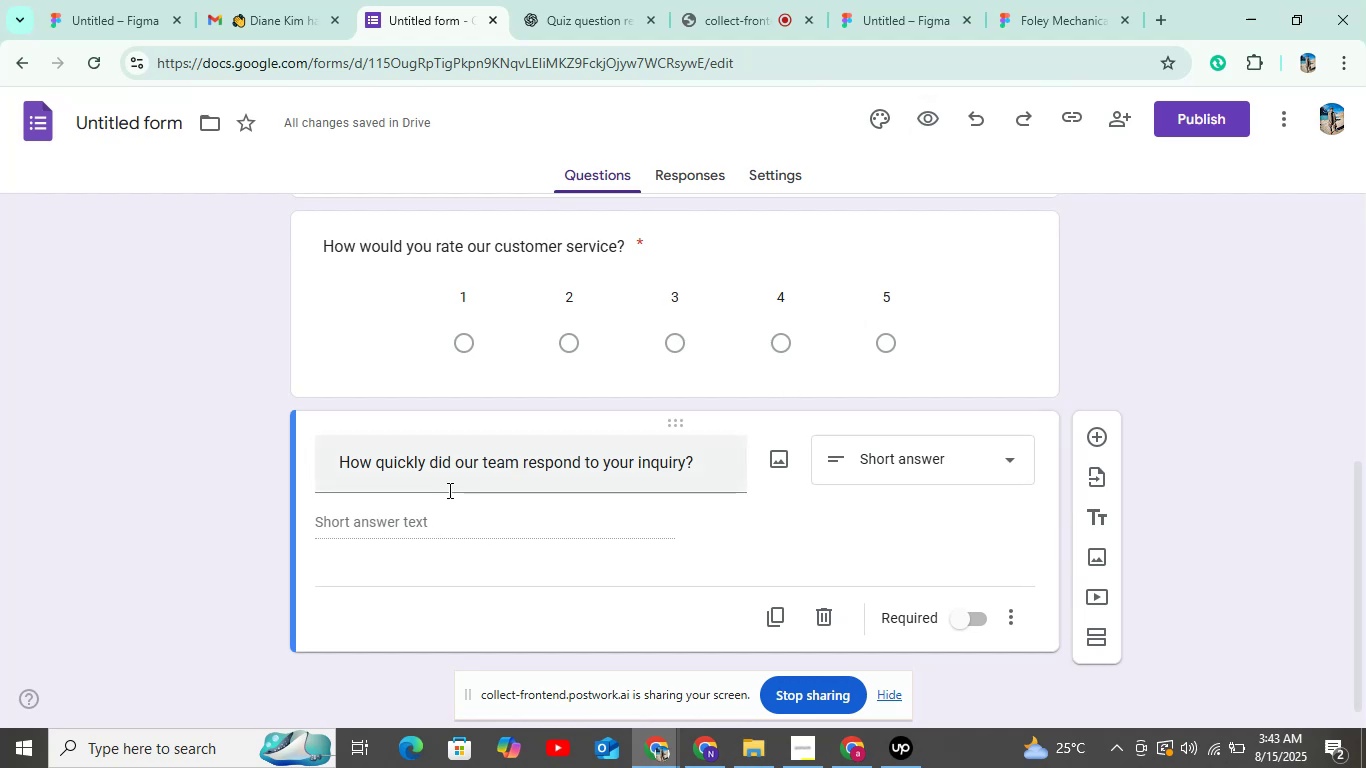 
left_click([929, 468])
 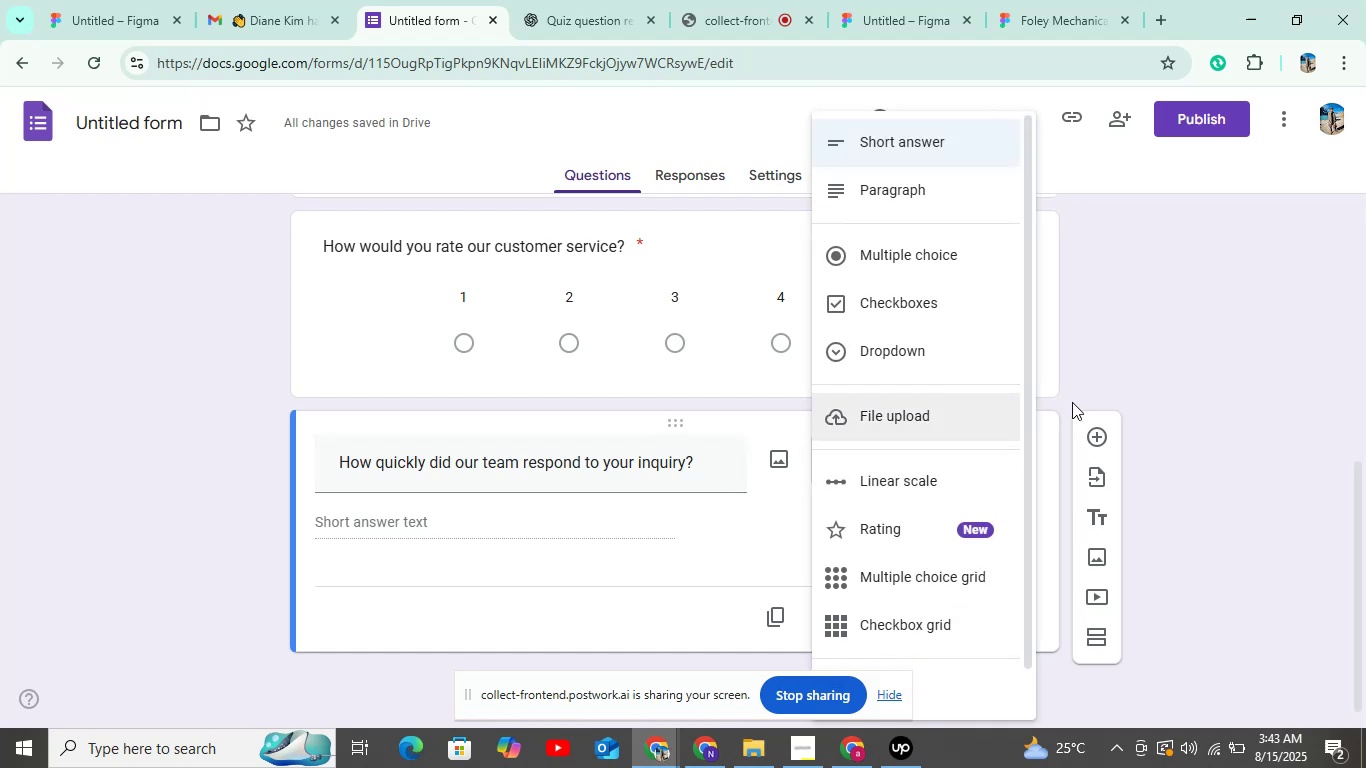 
left_click([1132, 346])
 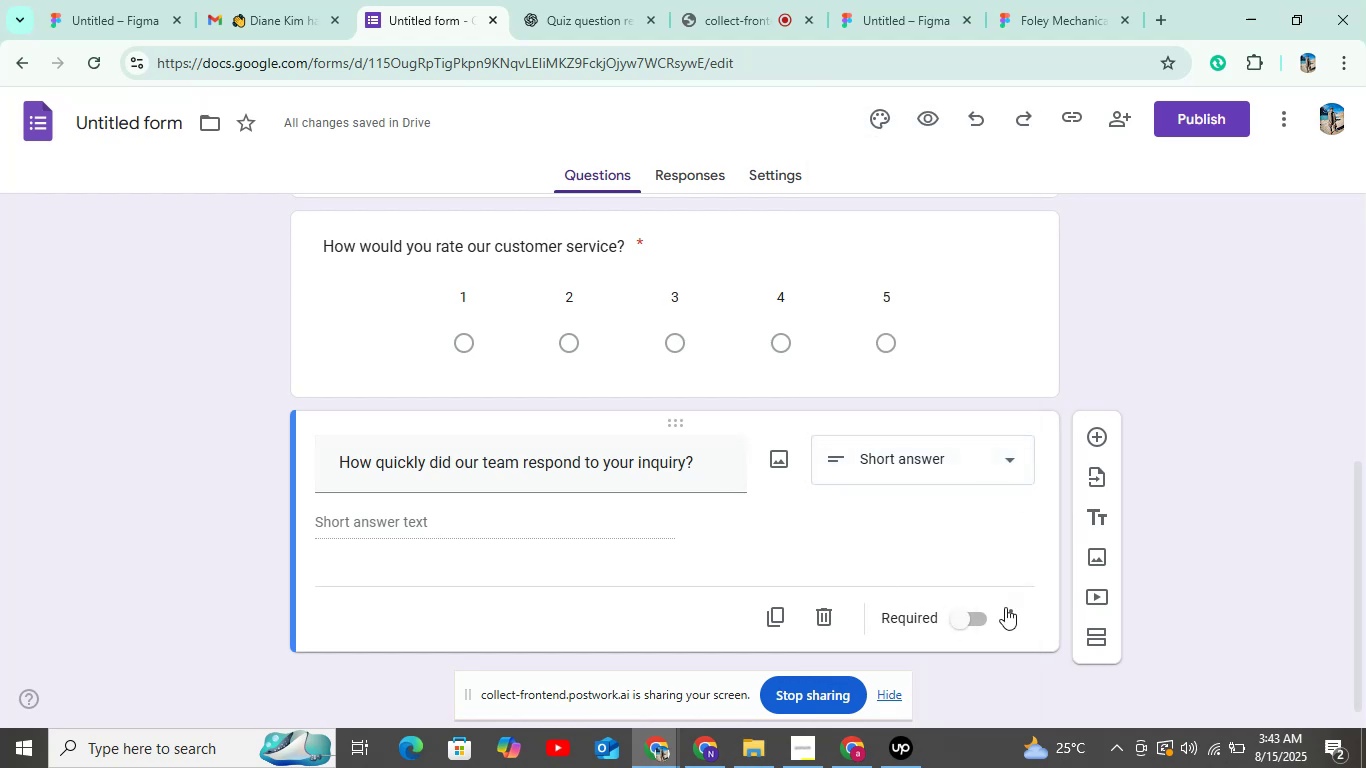 
left_click([946, 620])
 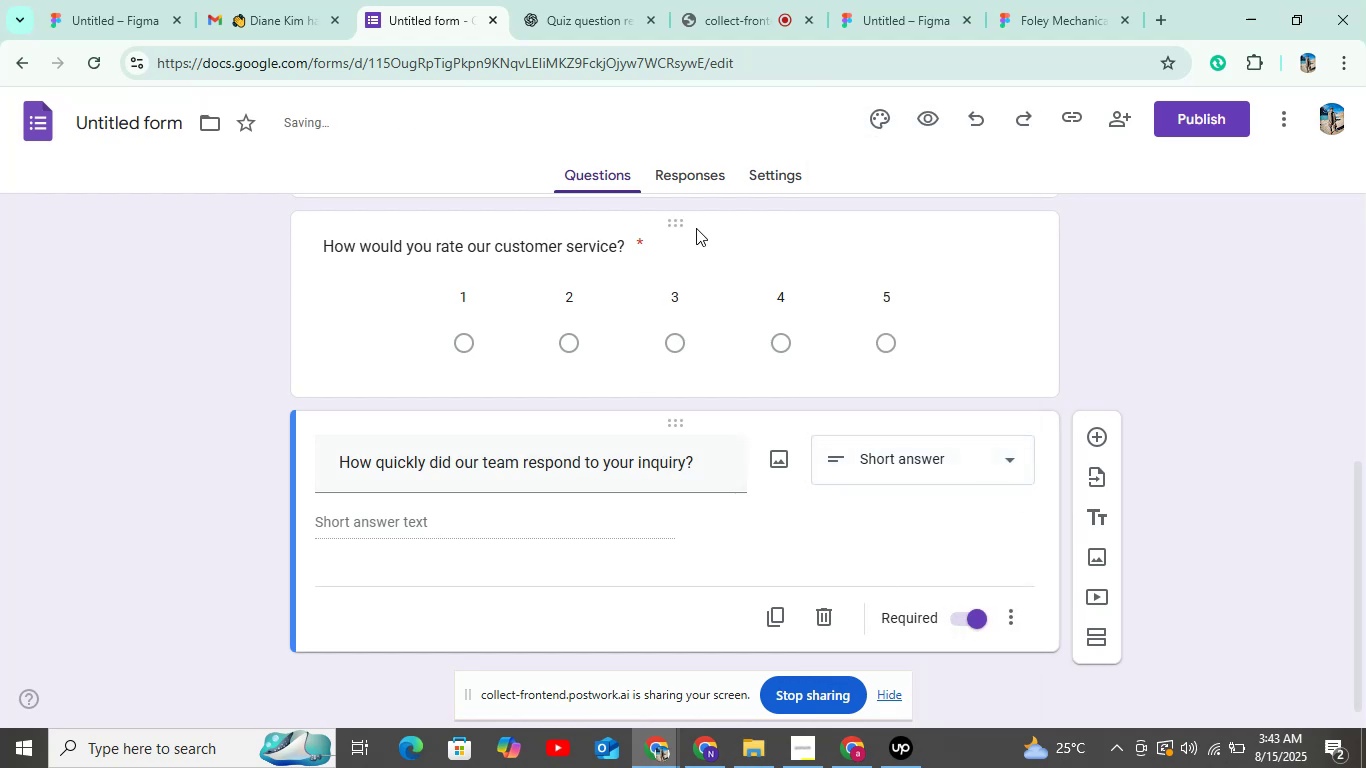 
left_click([571, 3])
 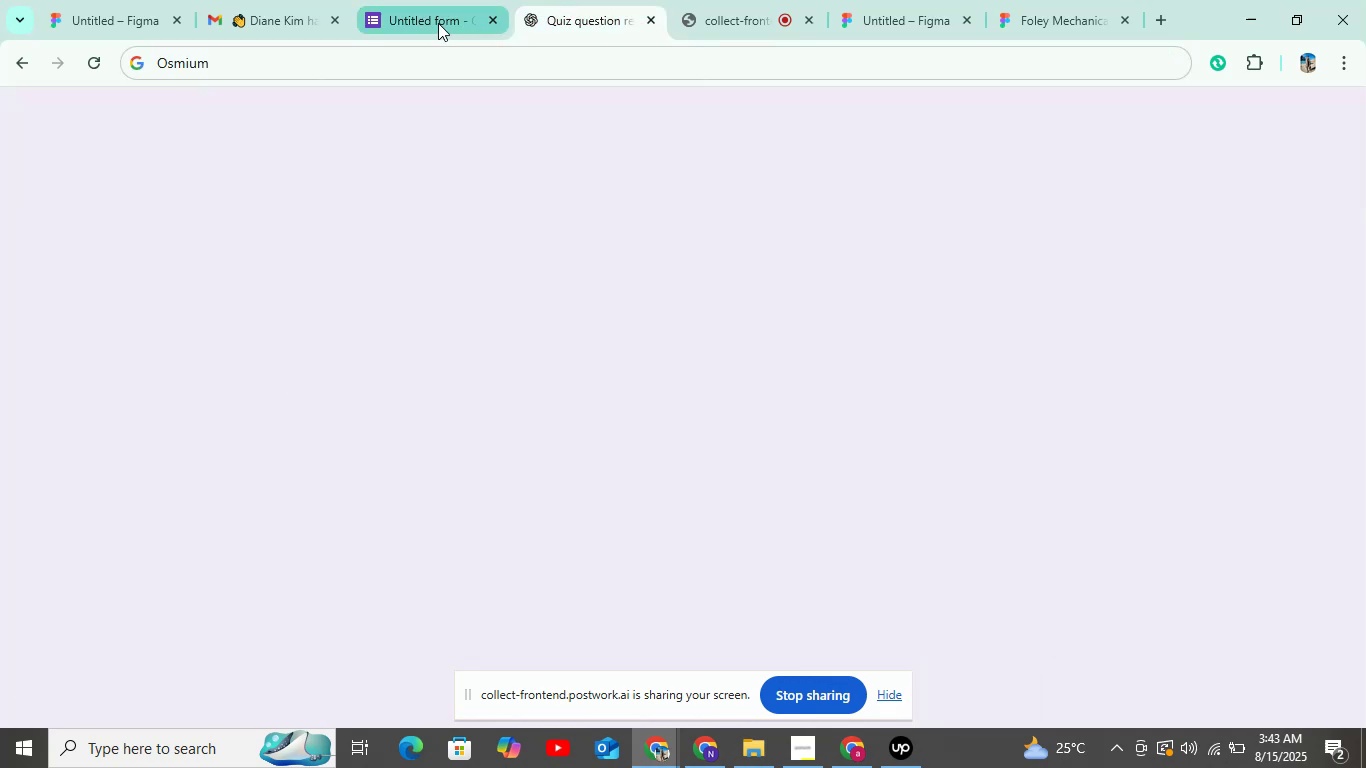 
left_click([438, 23])
 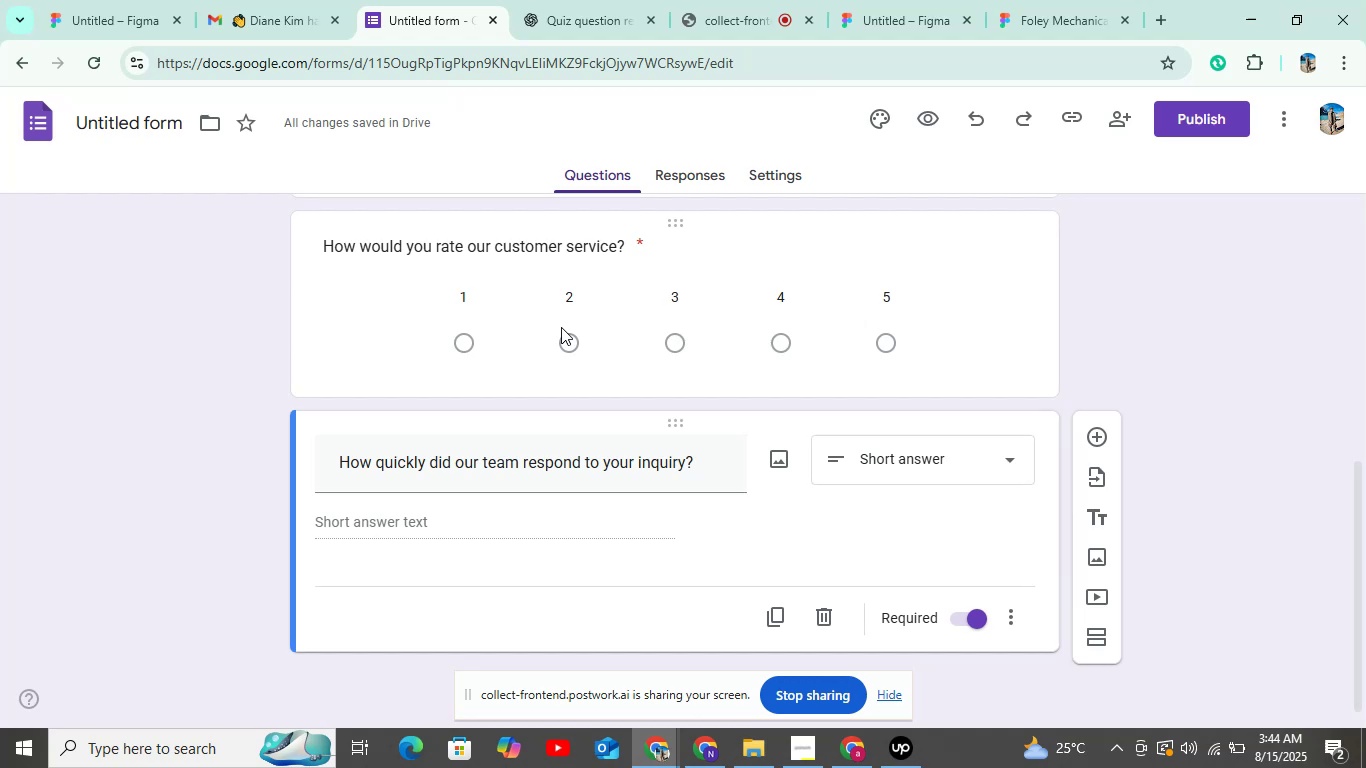 
wait(9.39)
 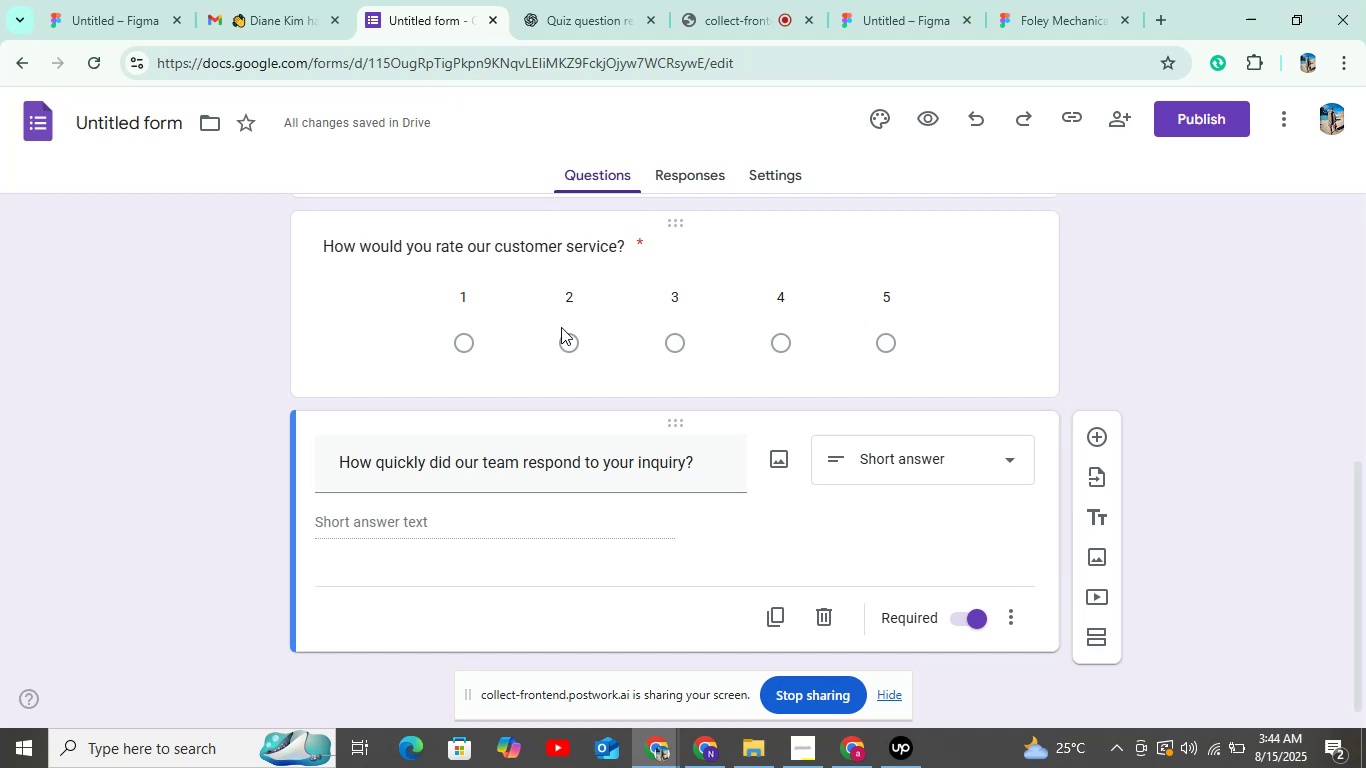 
scroll: coordinate [734, 476], scroll_direction: up, amount: 1.0
 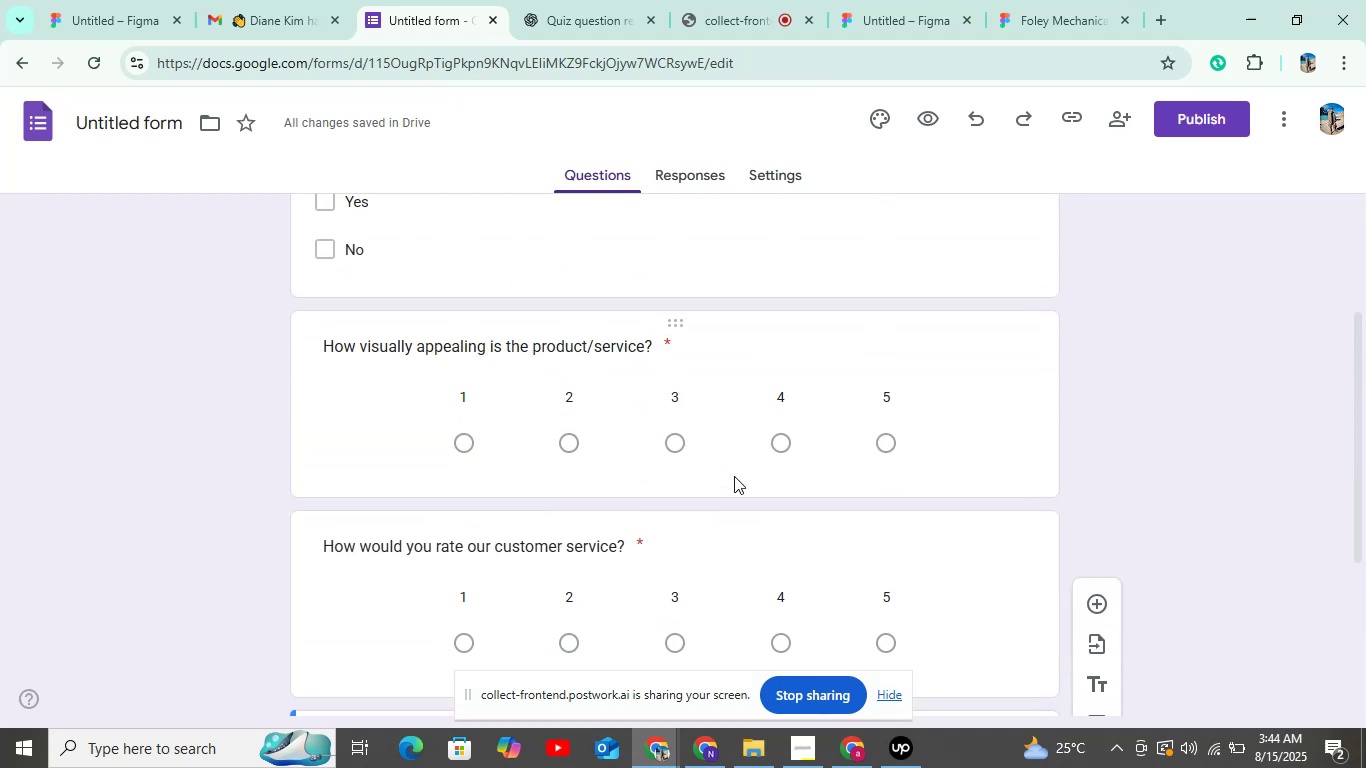 
scroll: coordinate [734, 474], scroll_direction: down, amount: 13.0
 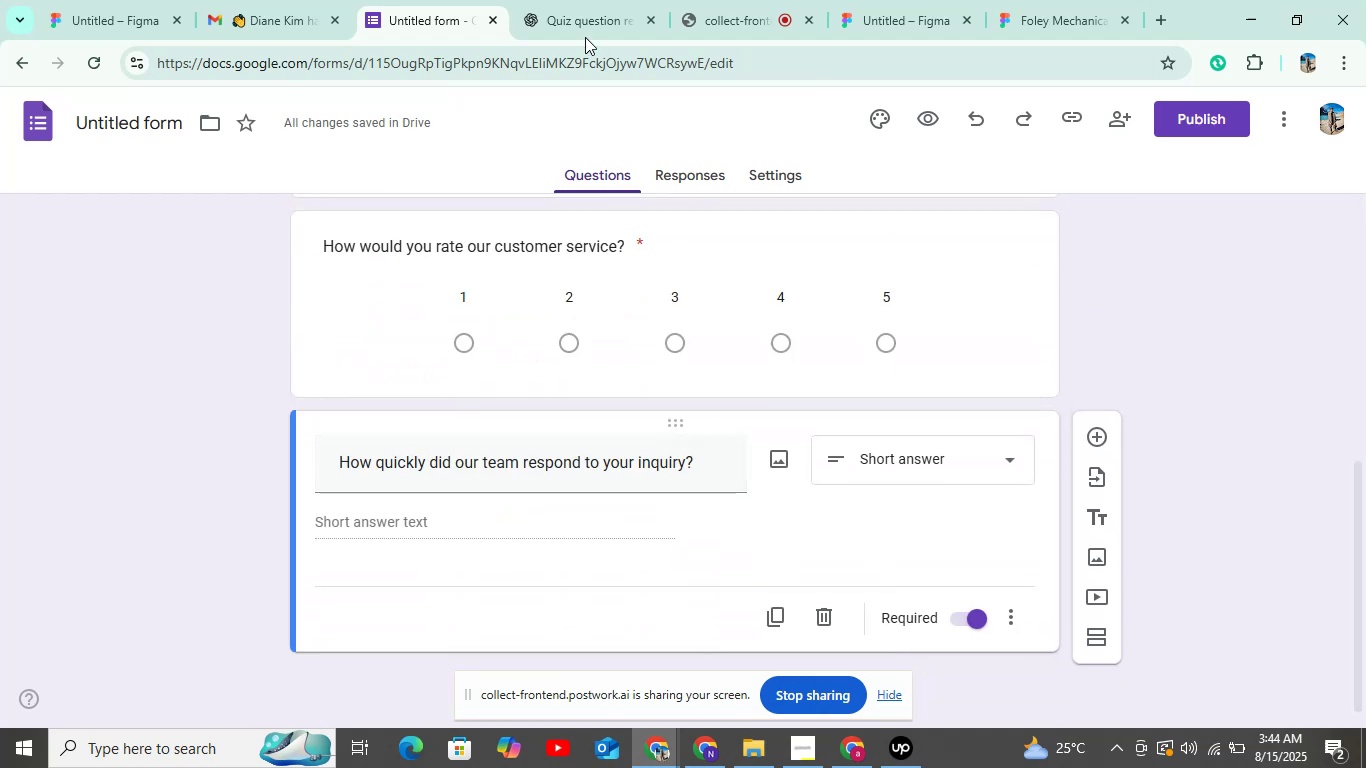 
left_click([585, 27])
 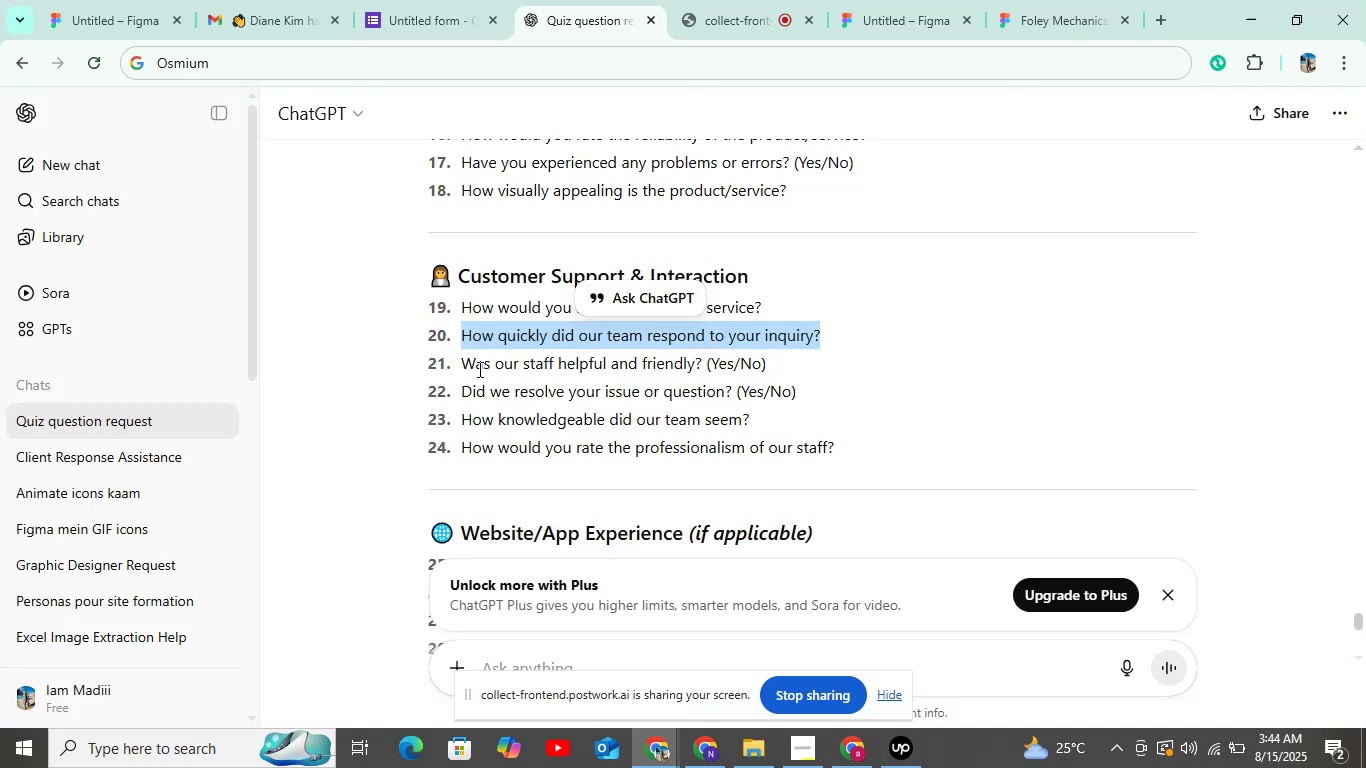 
left_click_drag(start_coordinate=[466, 359], to_coordinate=[843, 360])
 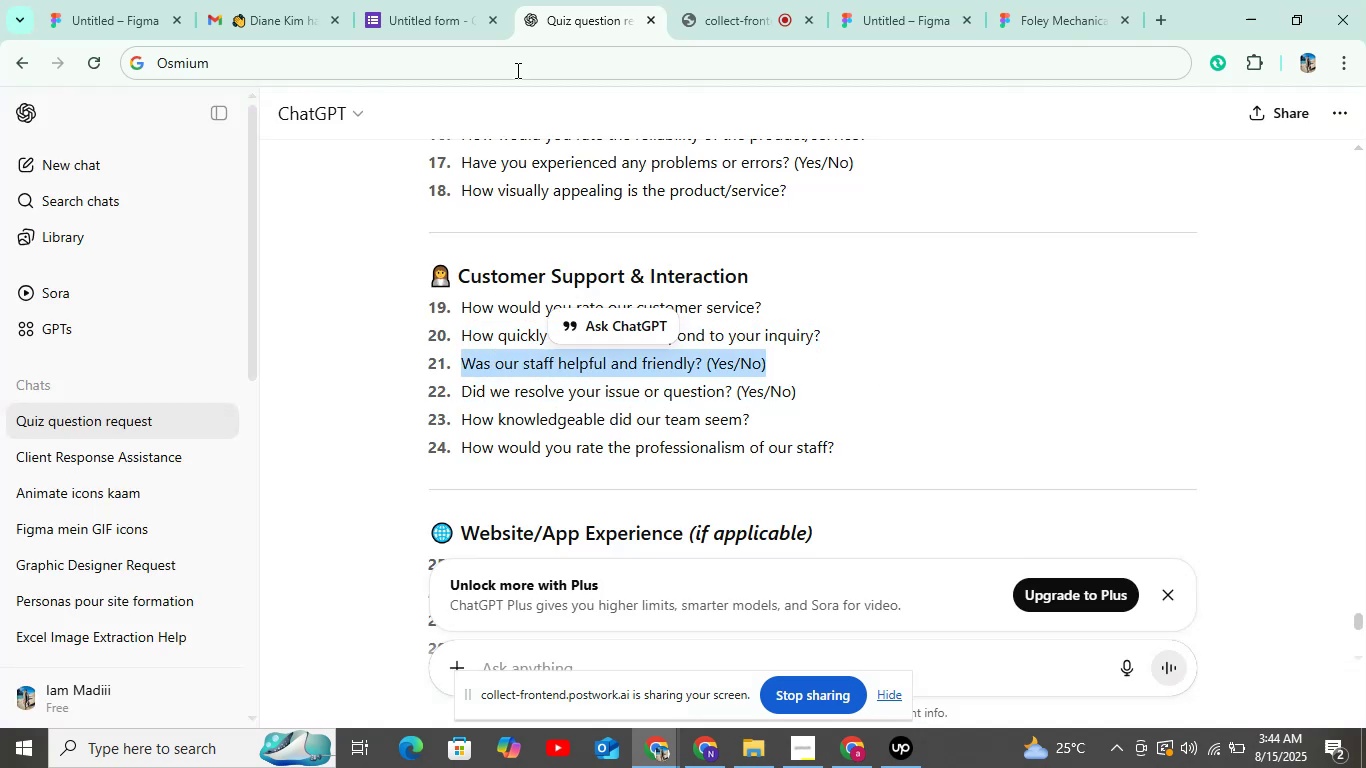 
key(Control+C)
 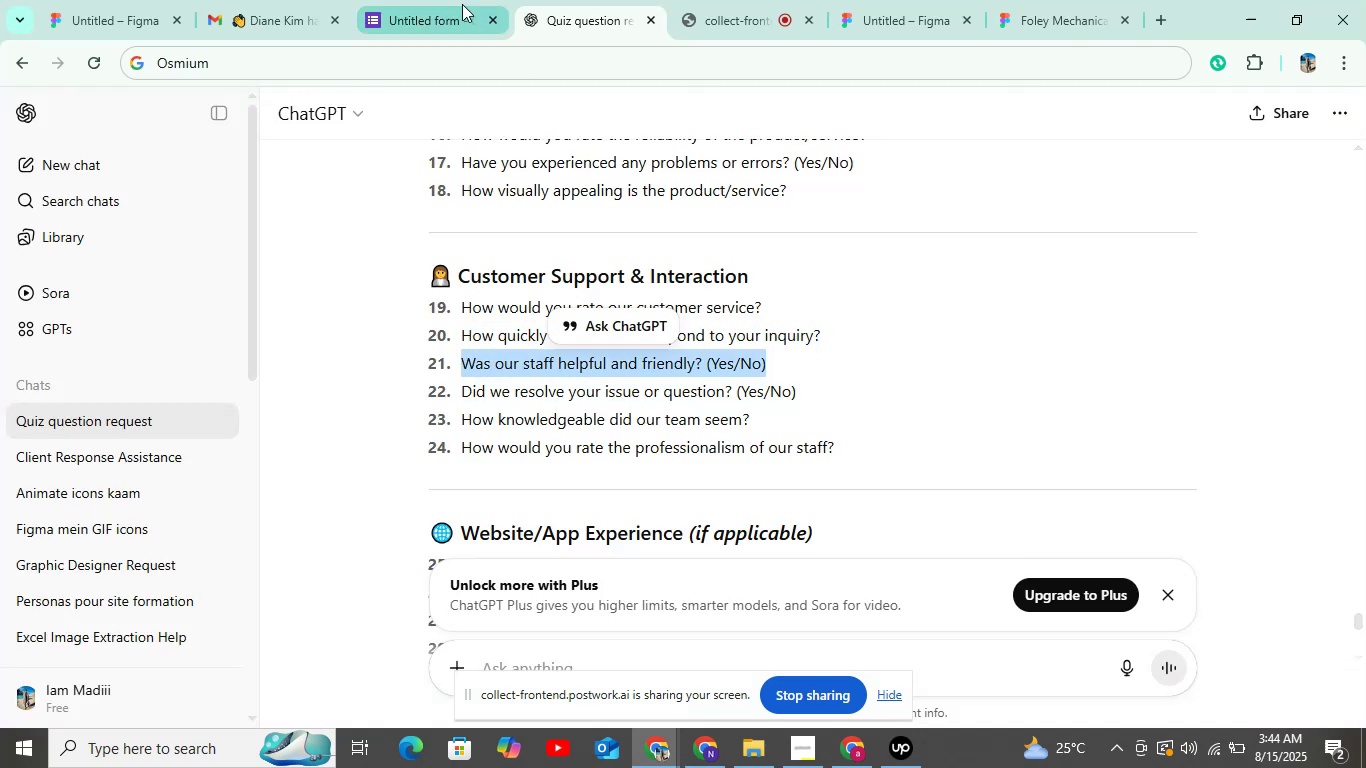 
left_click([459, 3])
 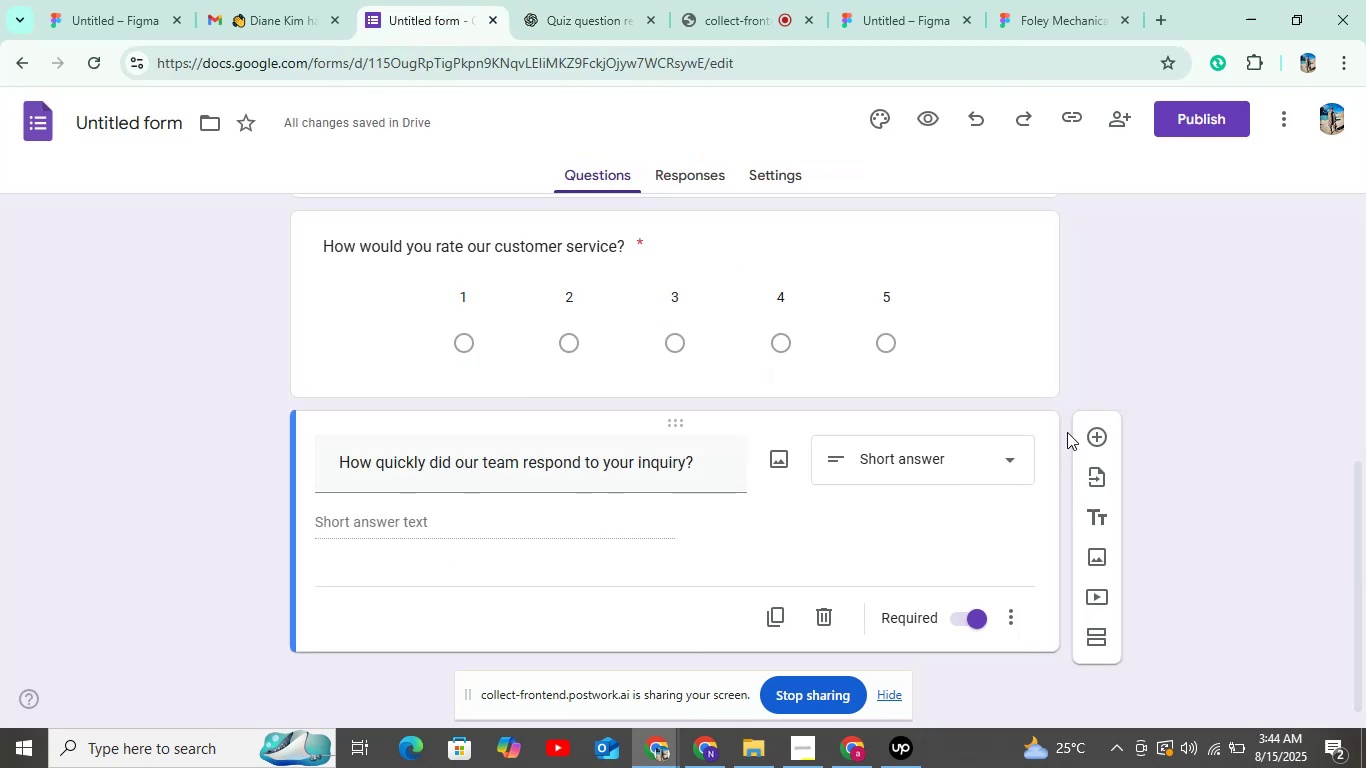 
left_click([1090, 429])
 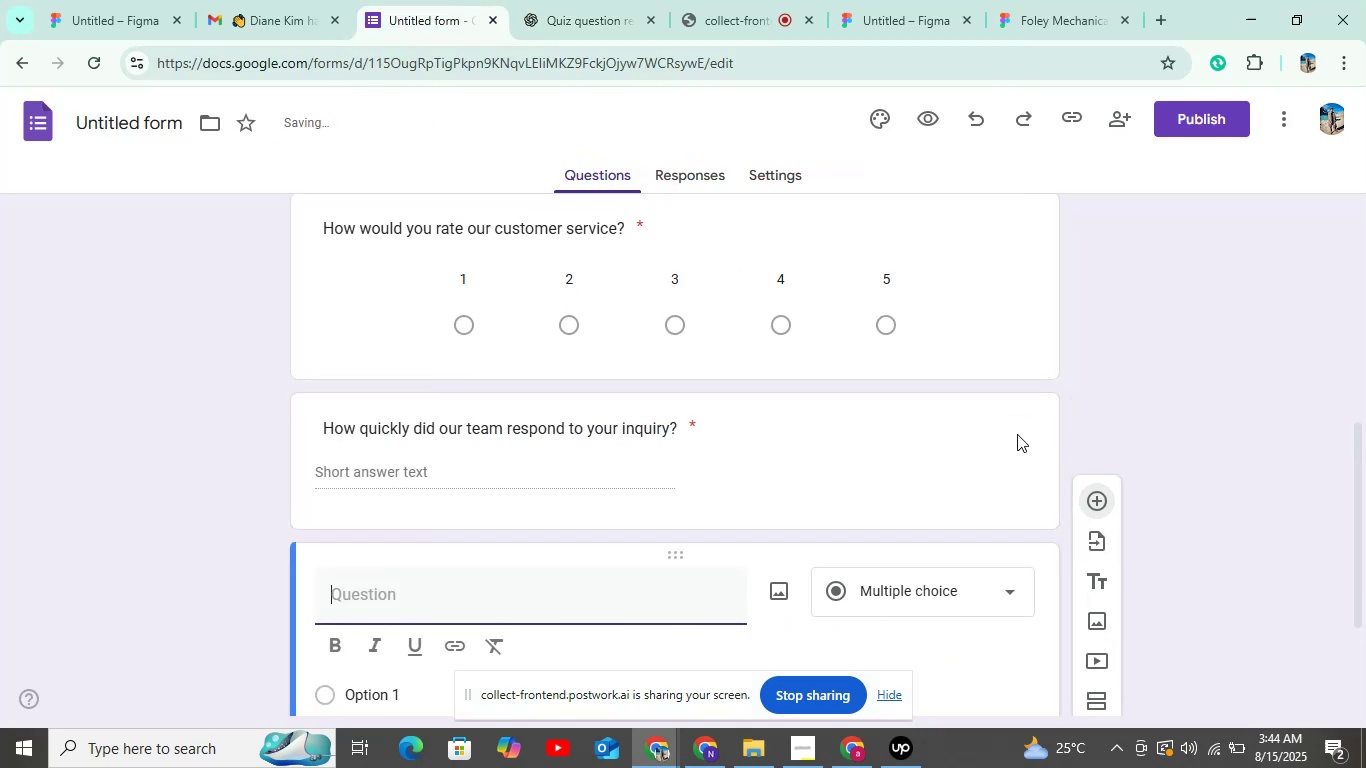 
key(Control+V)
 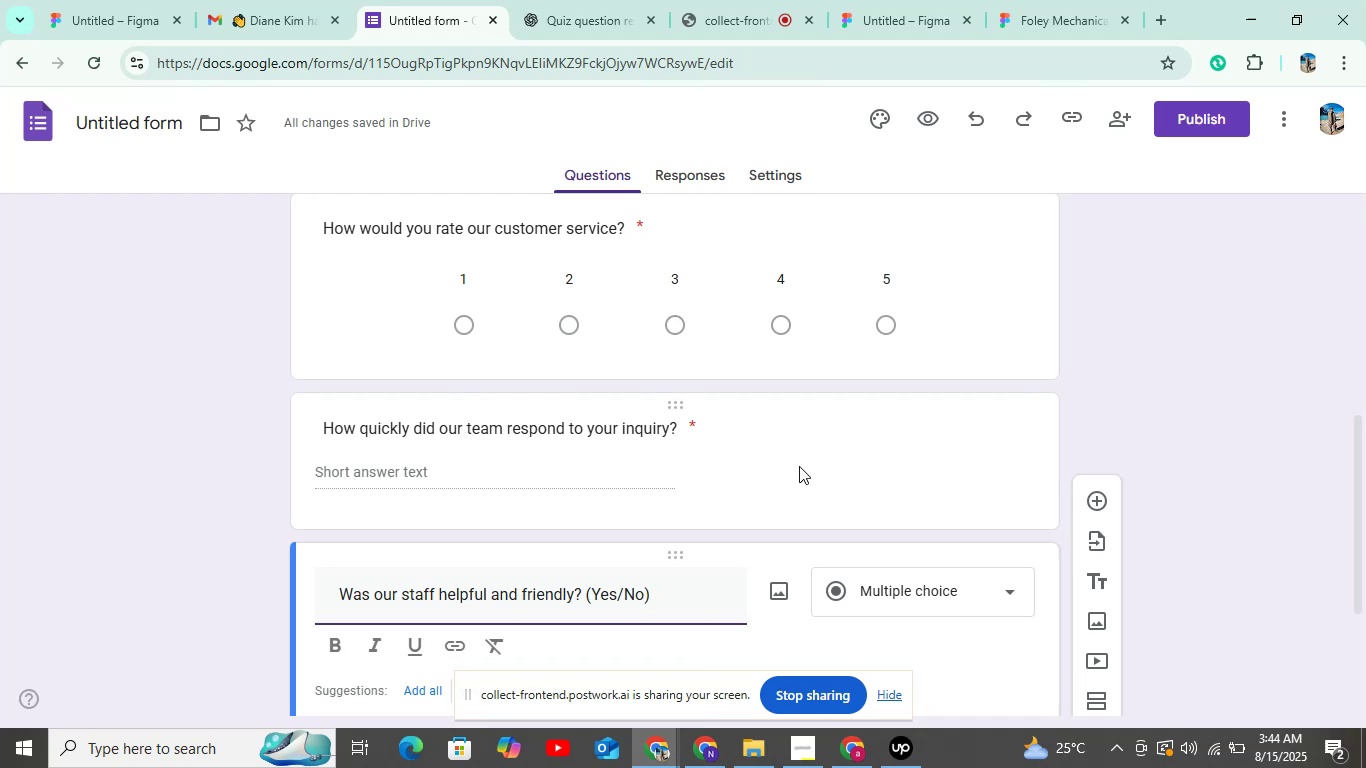 
wait(37.88)
 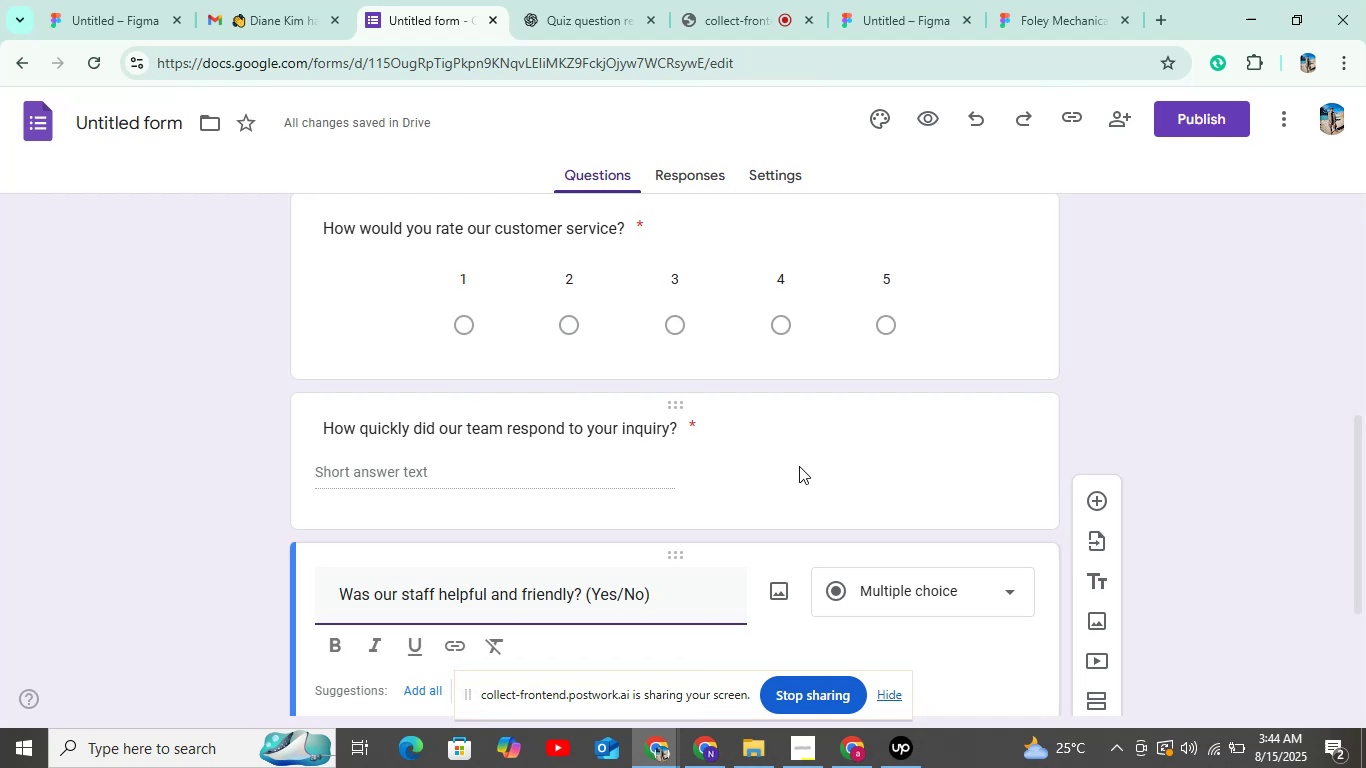 
scroll: coordinate [487, 546], scroll_direction: down, amount: 4.0
 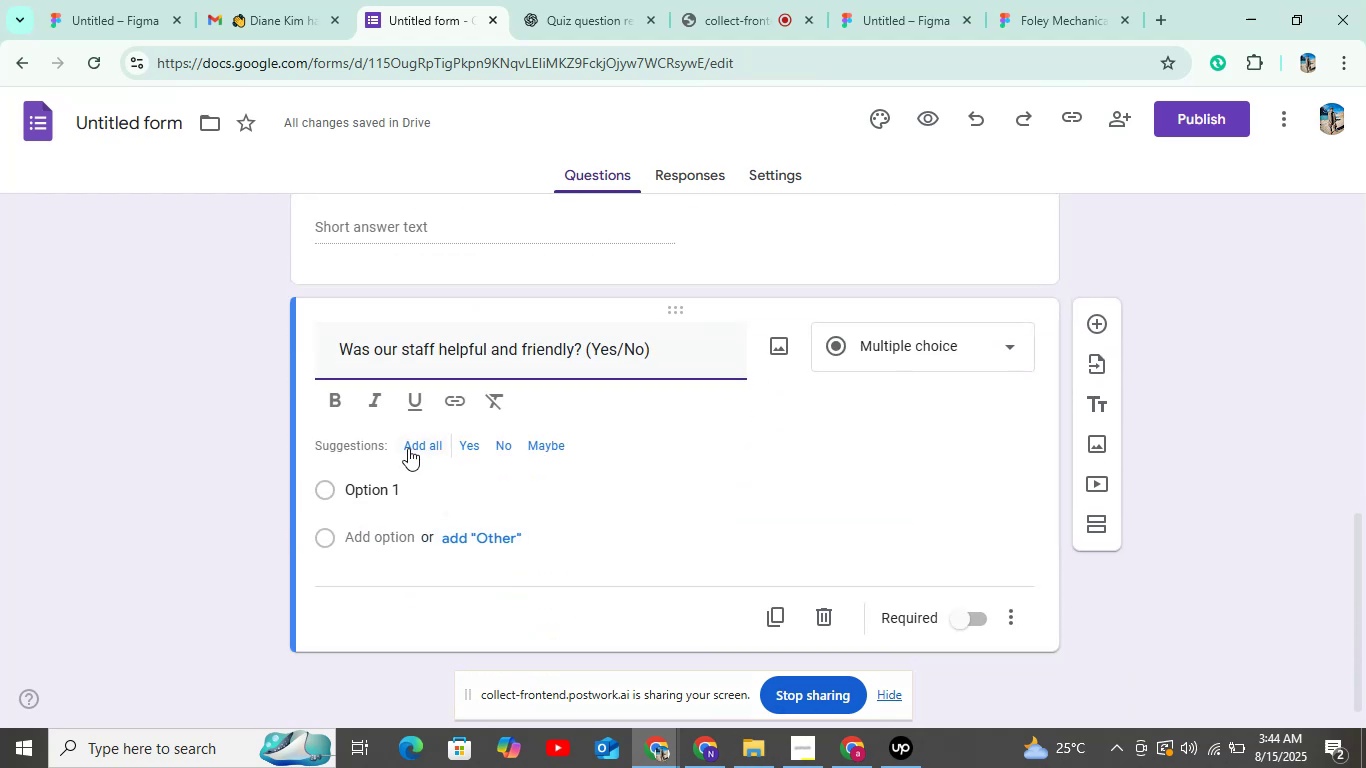 
left_click([408, 445])
 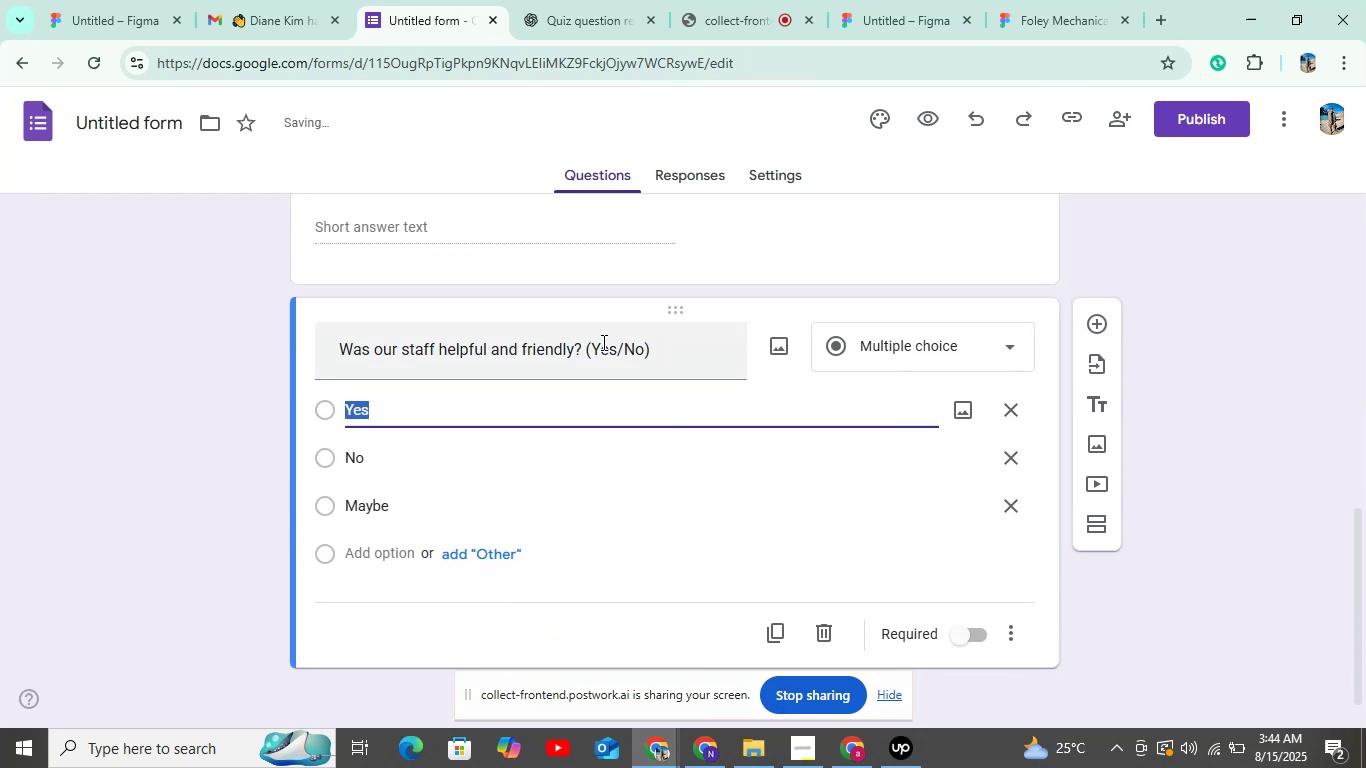 
left_click_drag(start_coordinate=[584, 343], to_coordinate=[701, 346])
 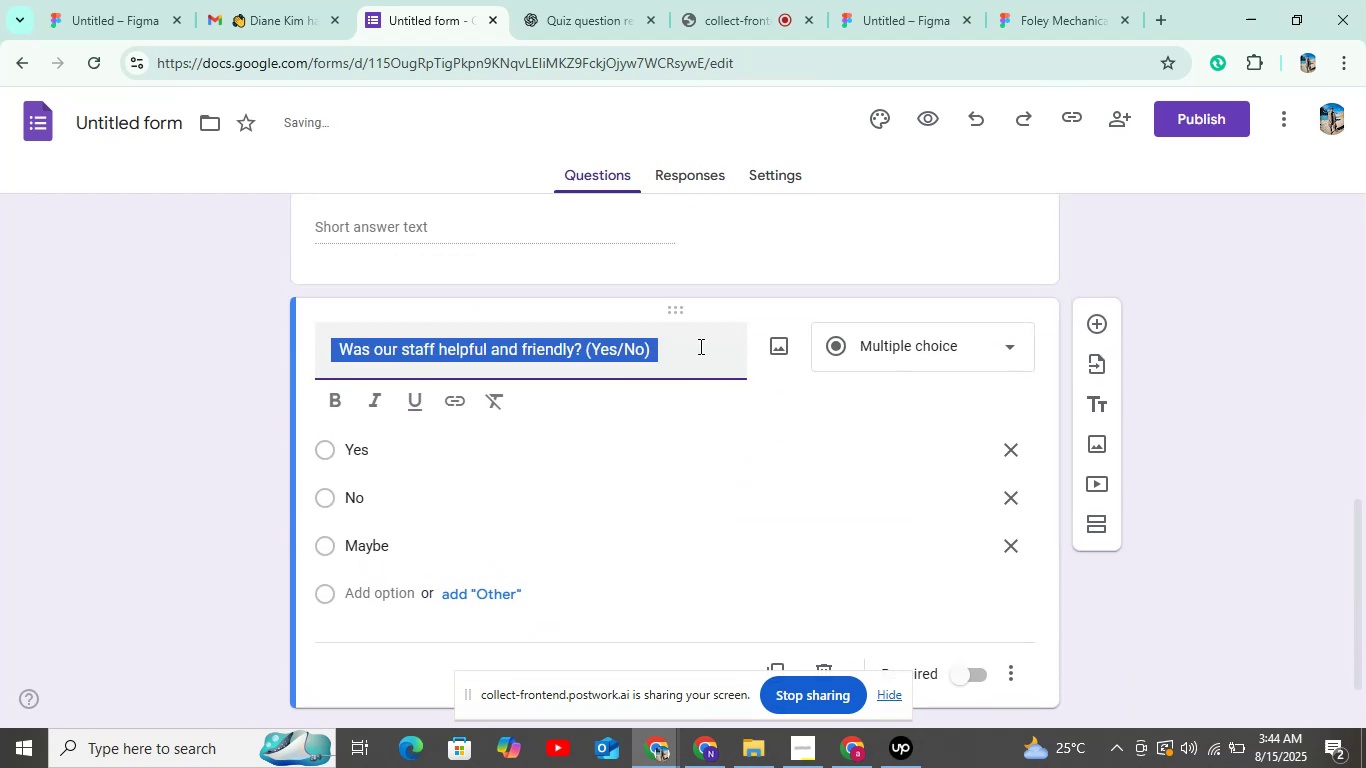 
left_click([699, 346])
 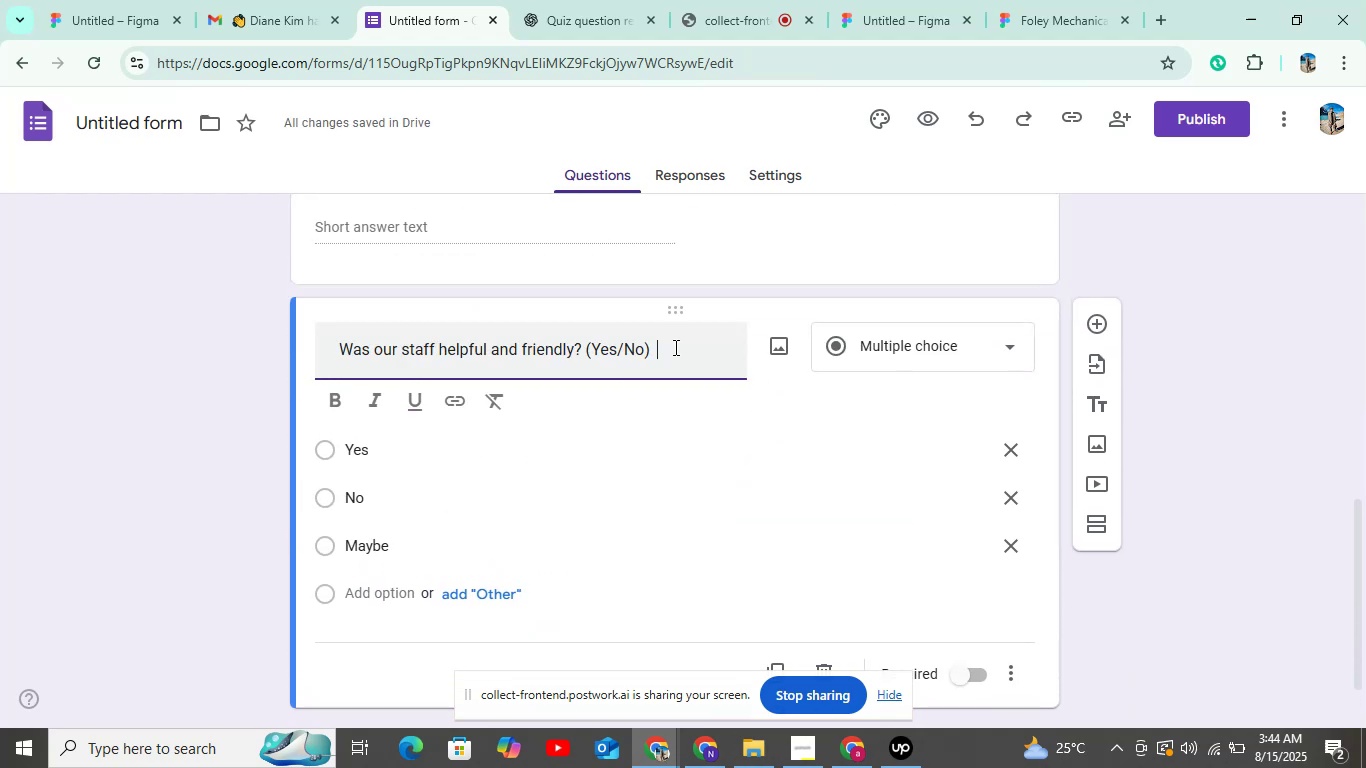 
left_click_drag(start_coordinate=[674, 347], to_coordinate=[585, 355])
 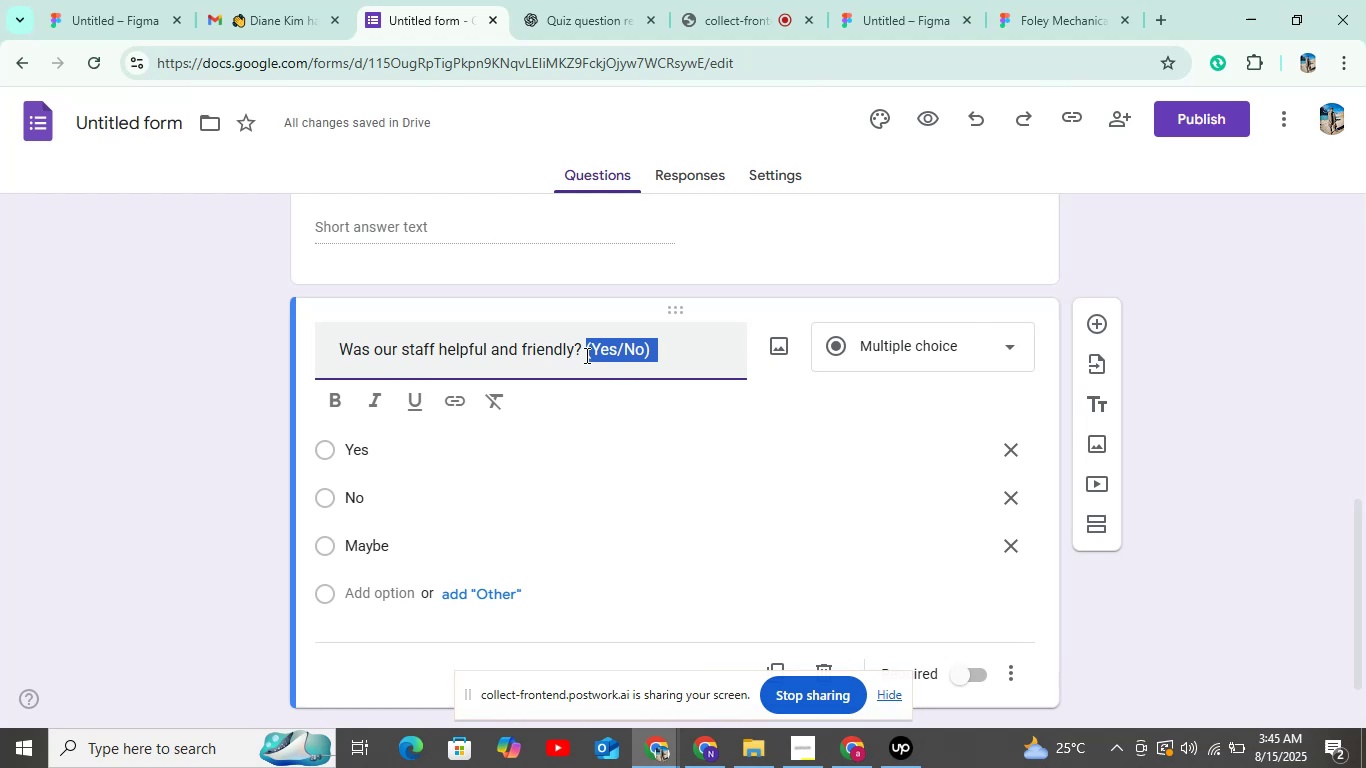 
key(Backspace)
 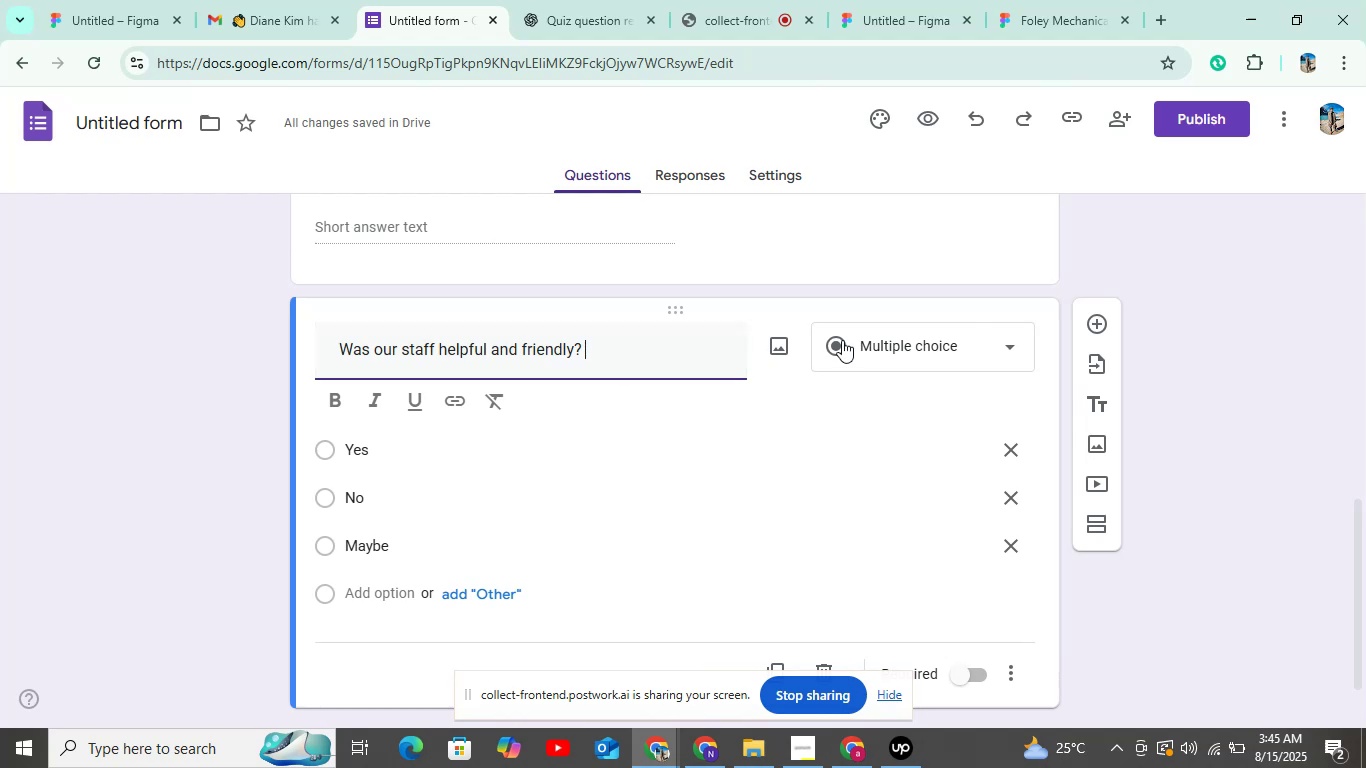 
left_click([863, 340])
 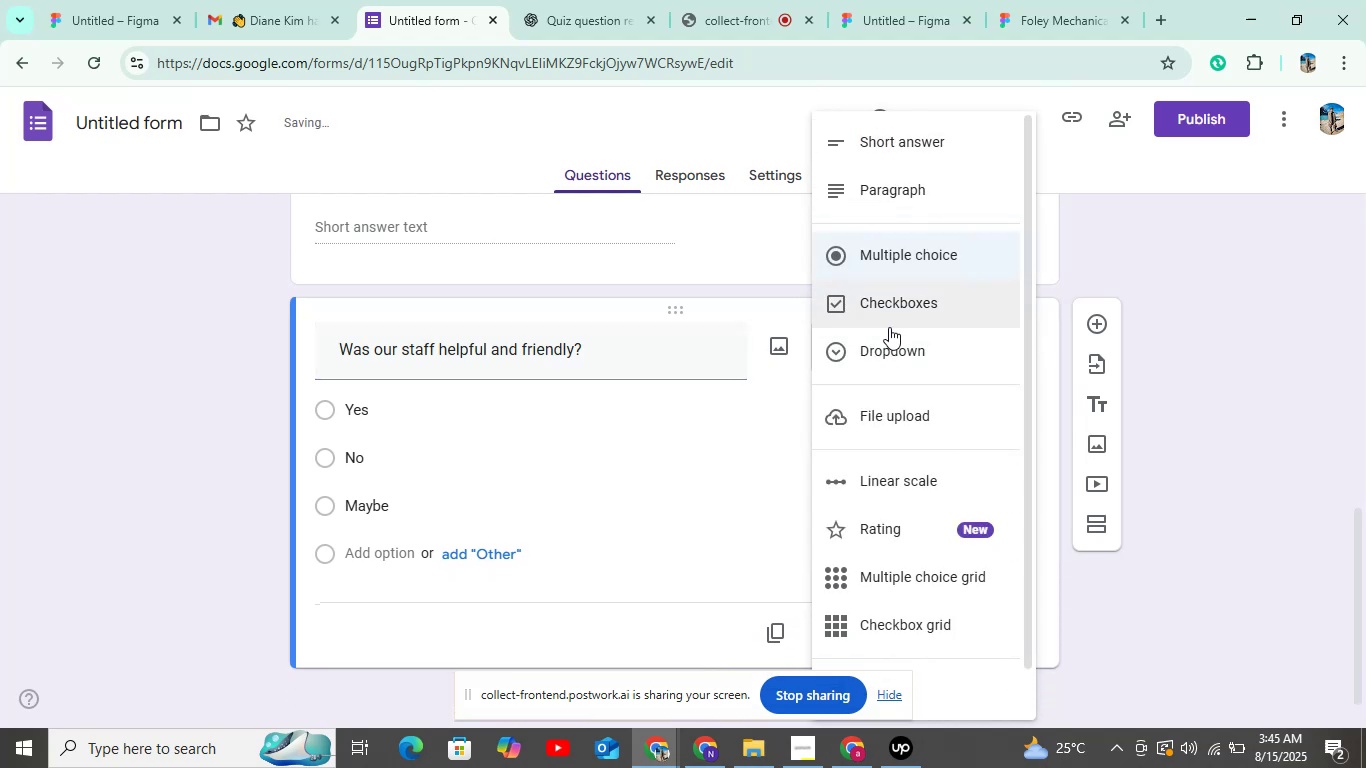 
left_click([888, 348])
 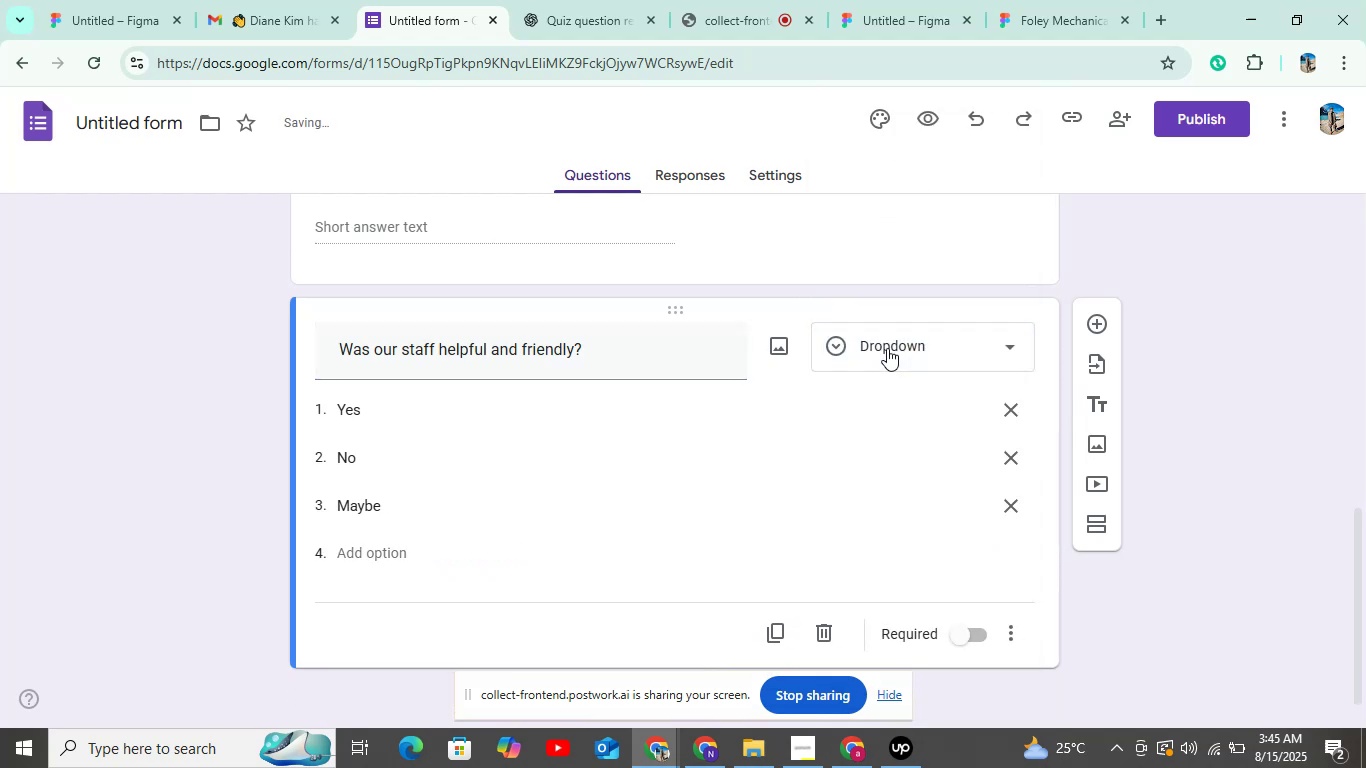 
left_click([887, 348])
 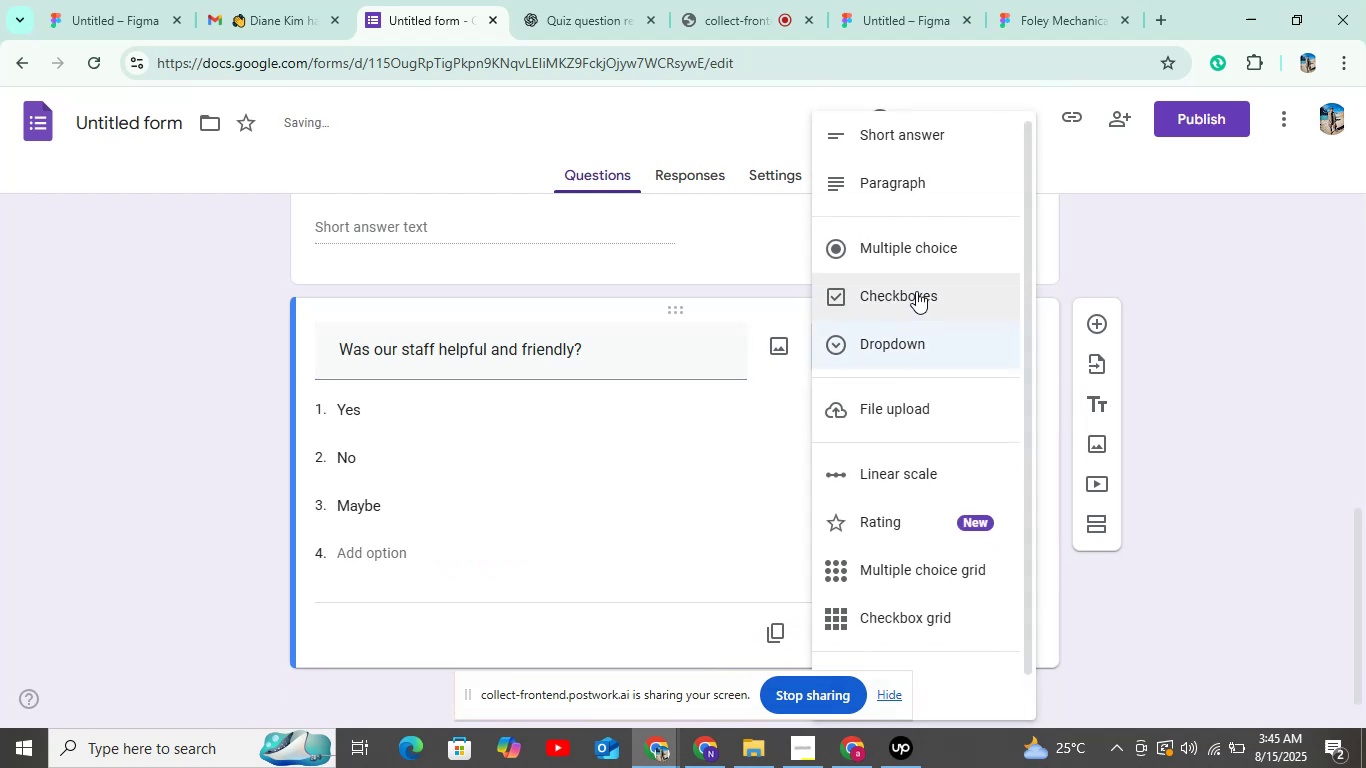 
left_click([916, 291])
 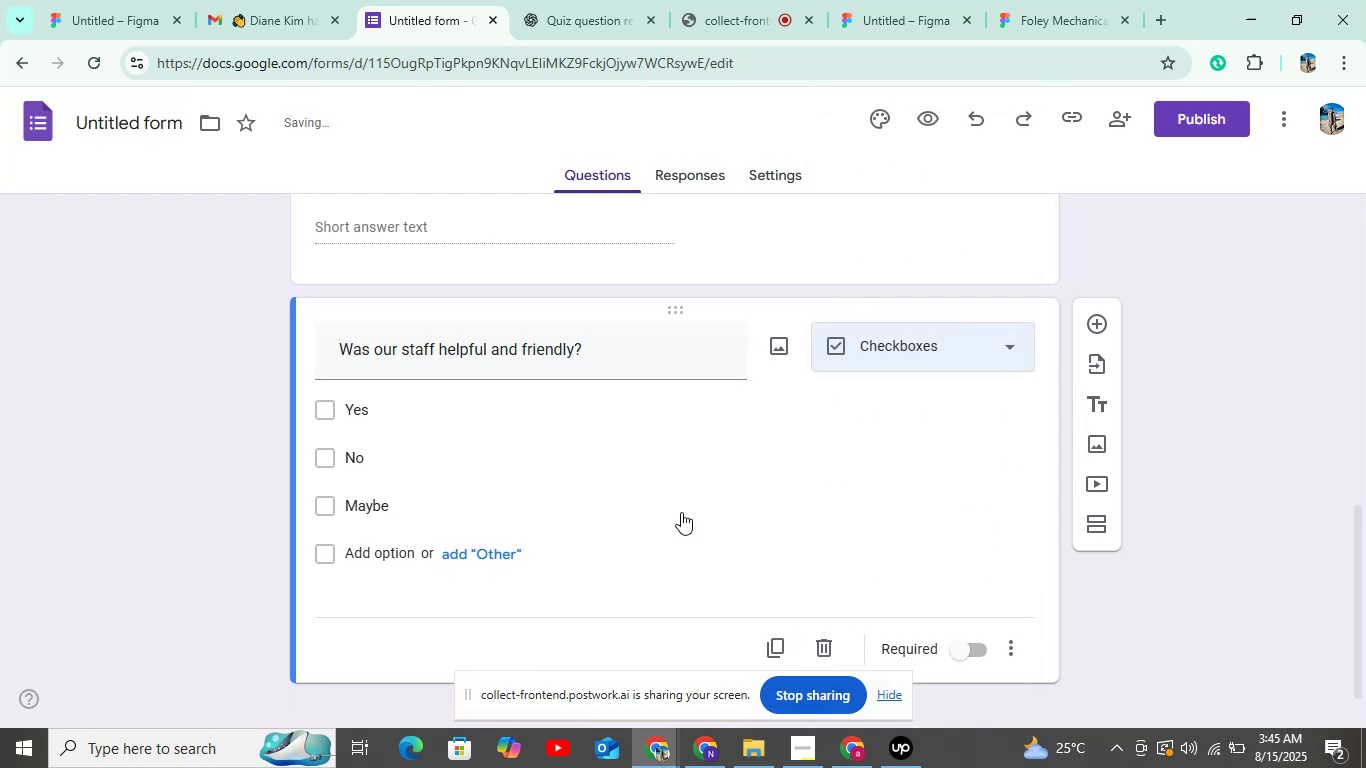 
scroll: coordinate [681, 512], scroll_direction: down, amount: 6.0
 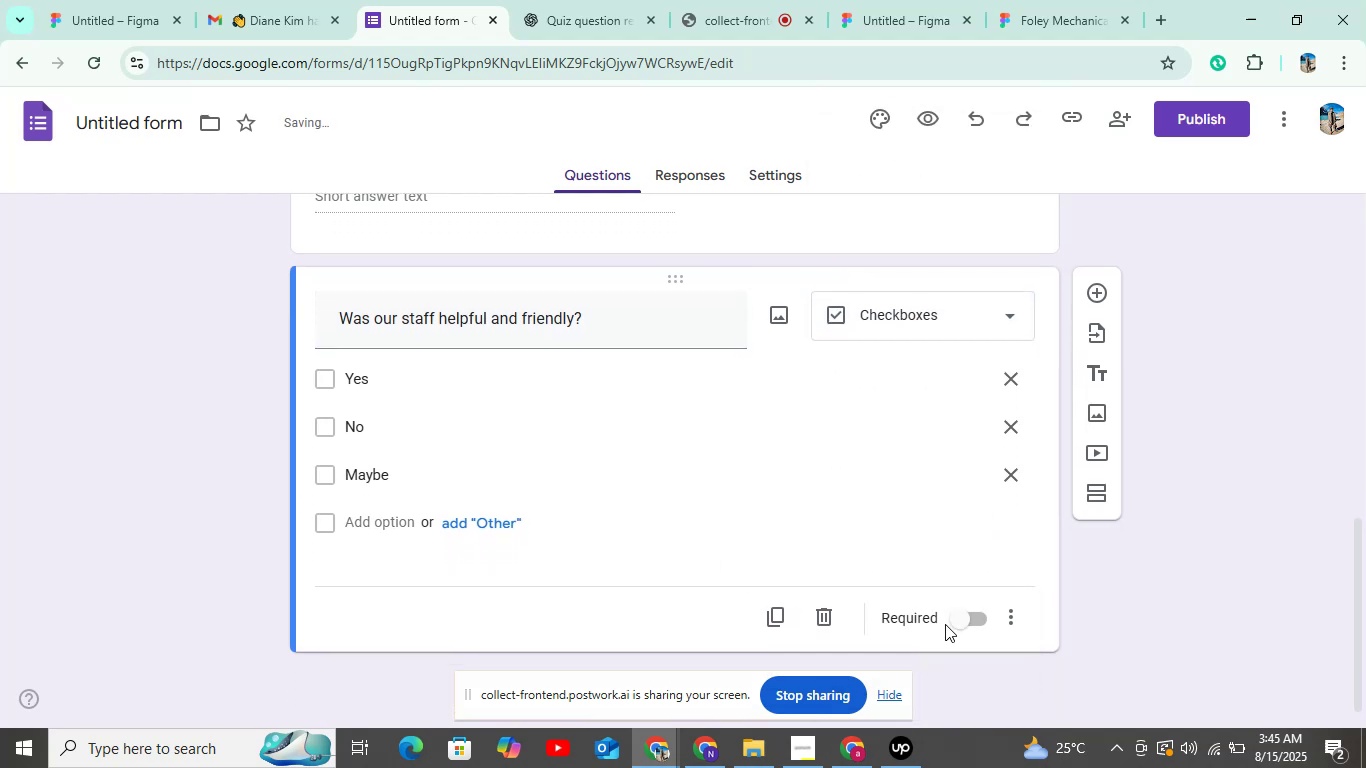 
left_click([957, 619])
 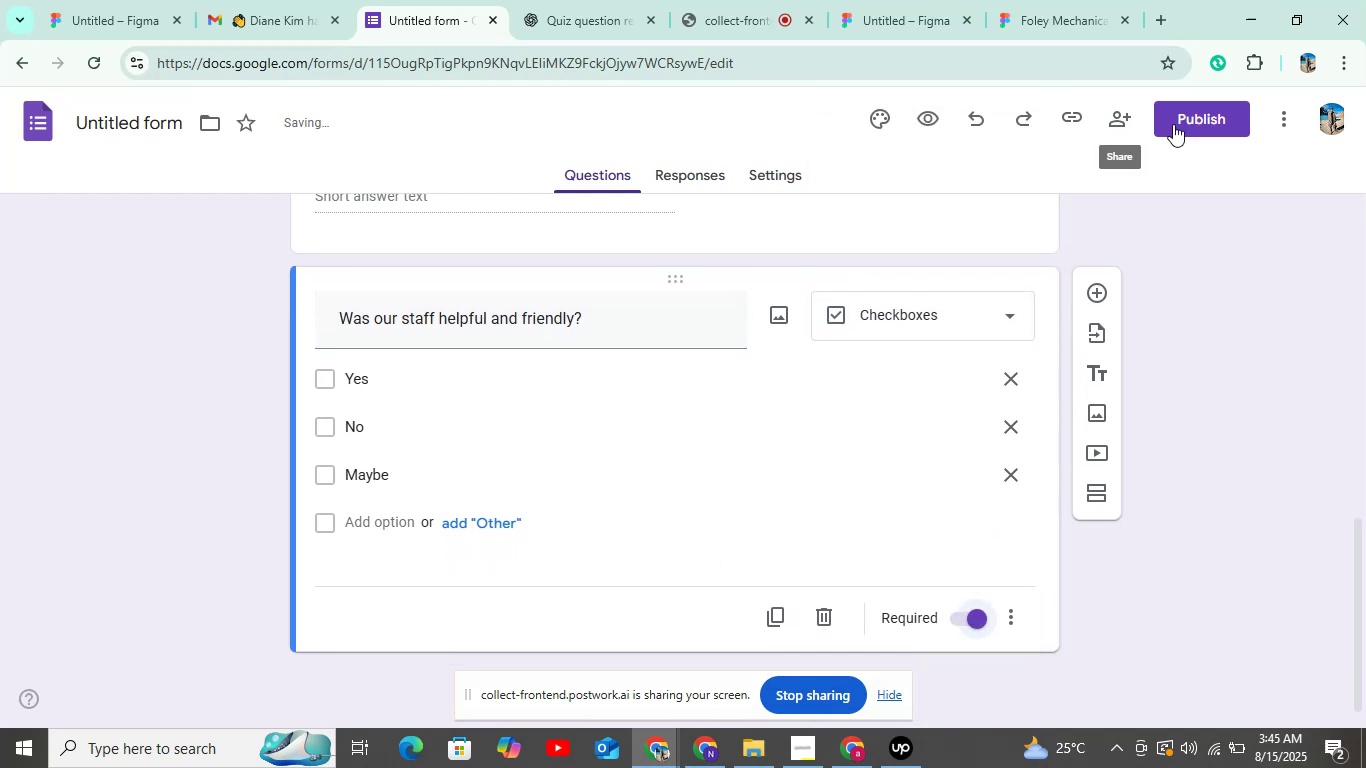 
left_click([1172, 129])
 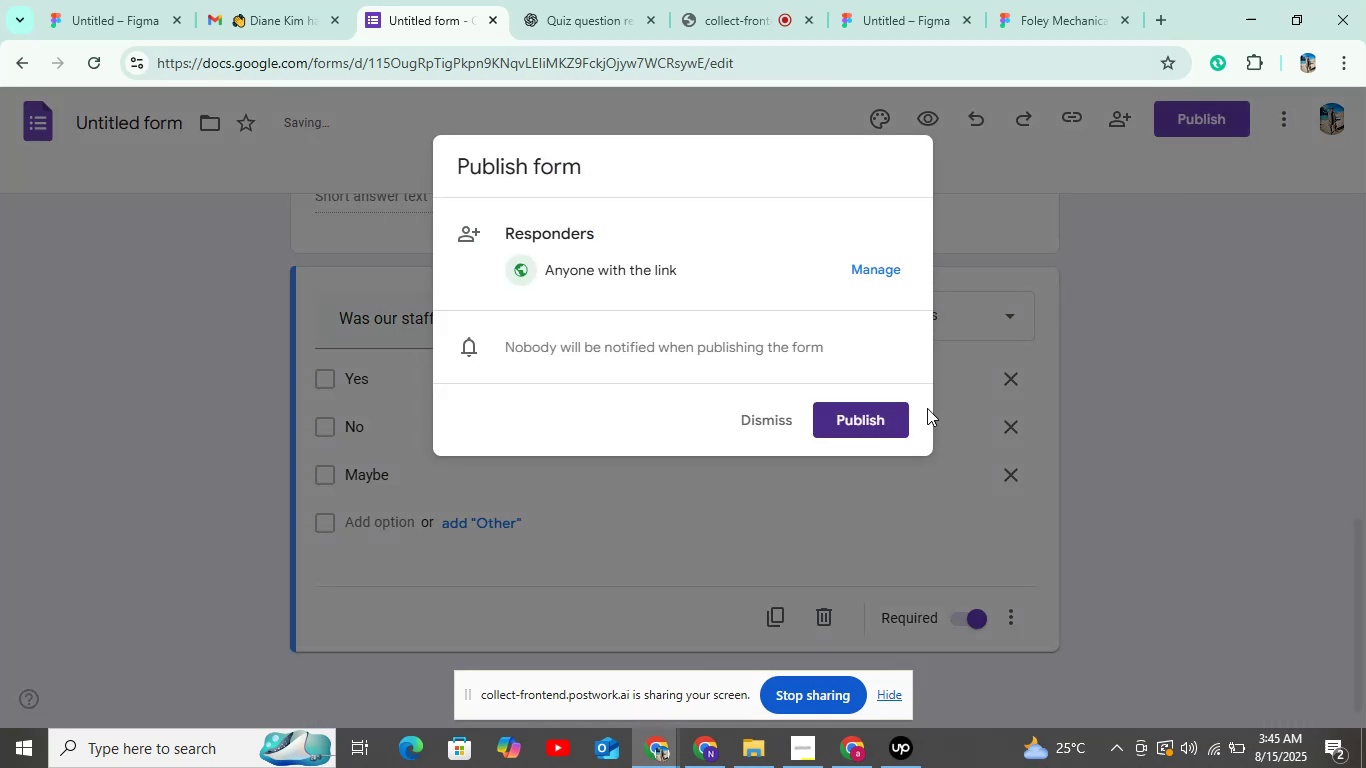 
left_click([891, 415])
 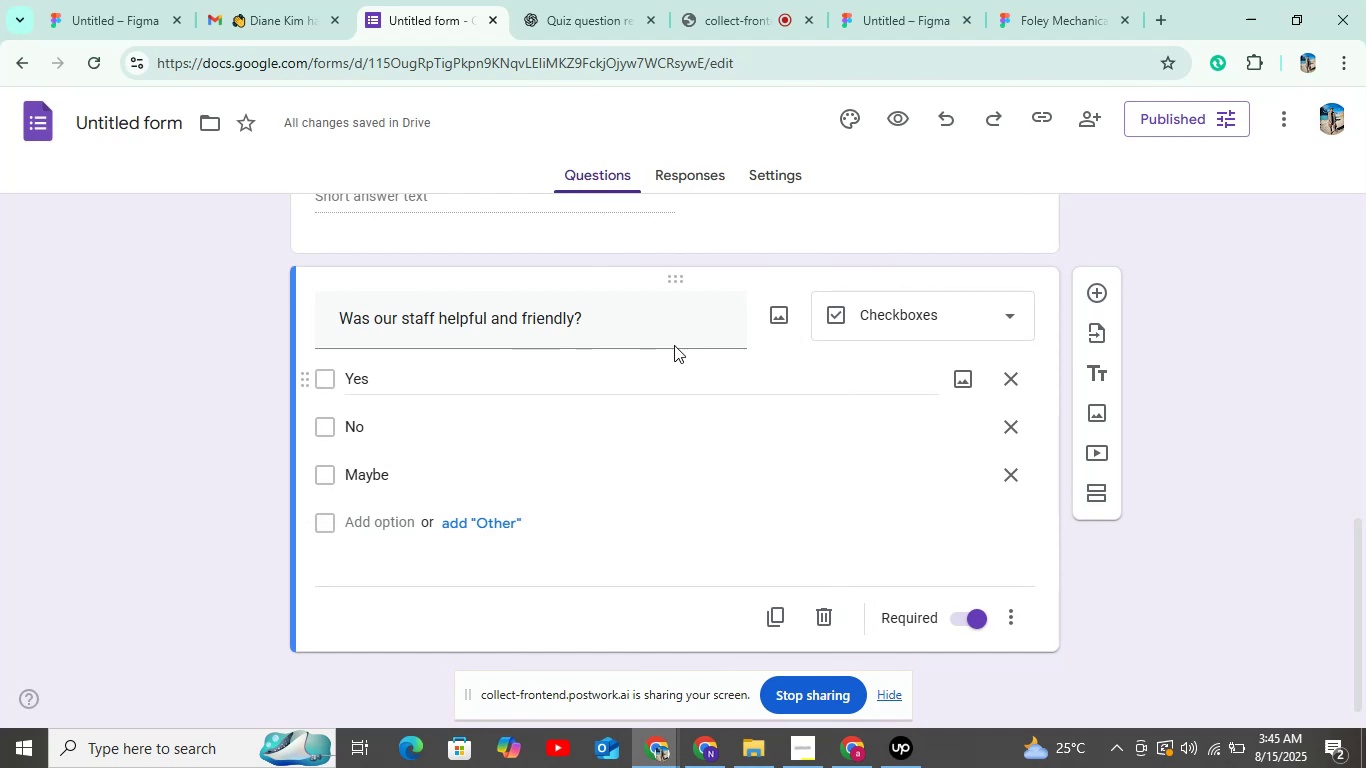 
left_click([37, 130])
 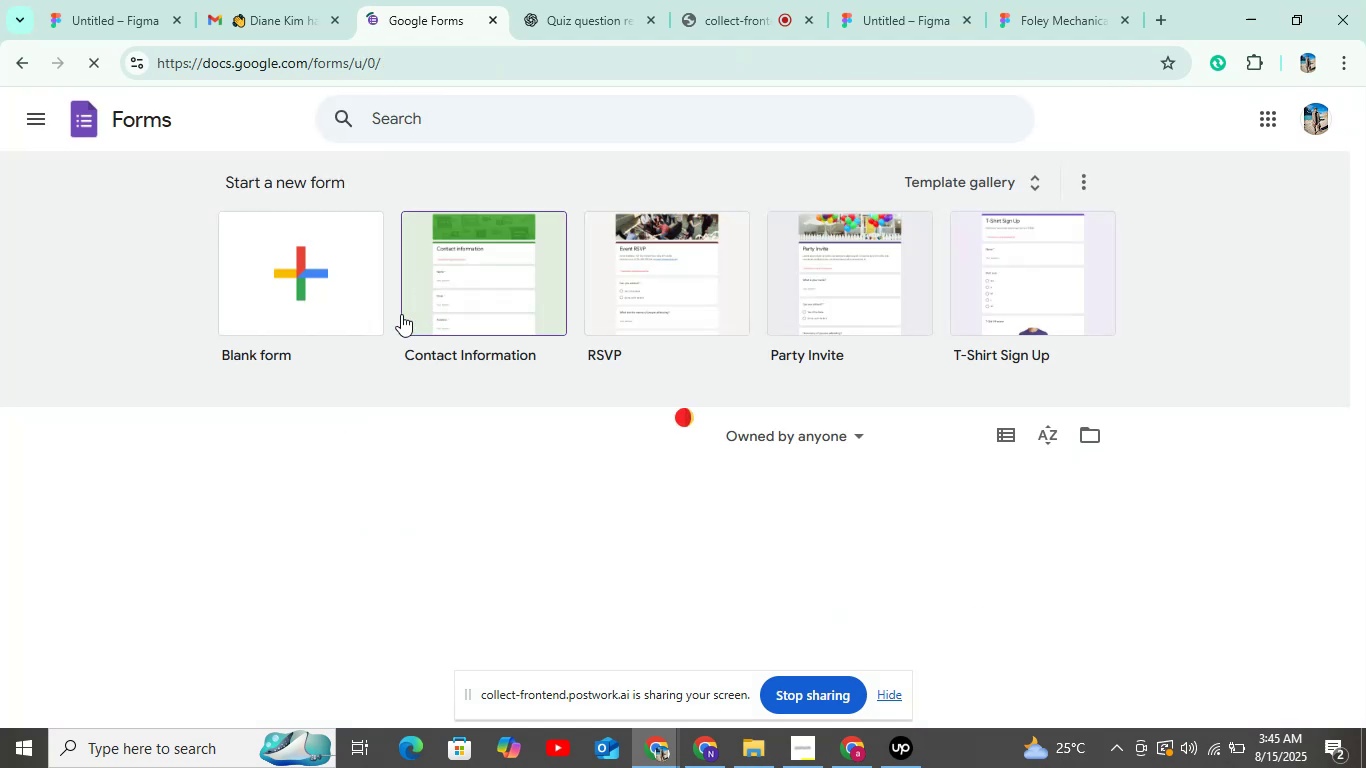 
scroll: coordinate [405, 474], scroll_direction: down, amount: 2.0
 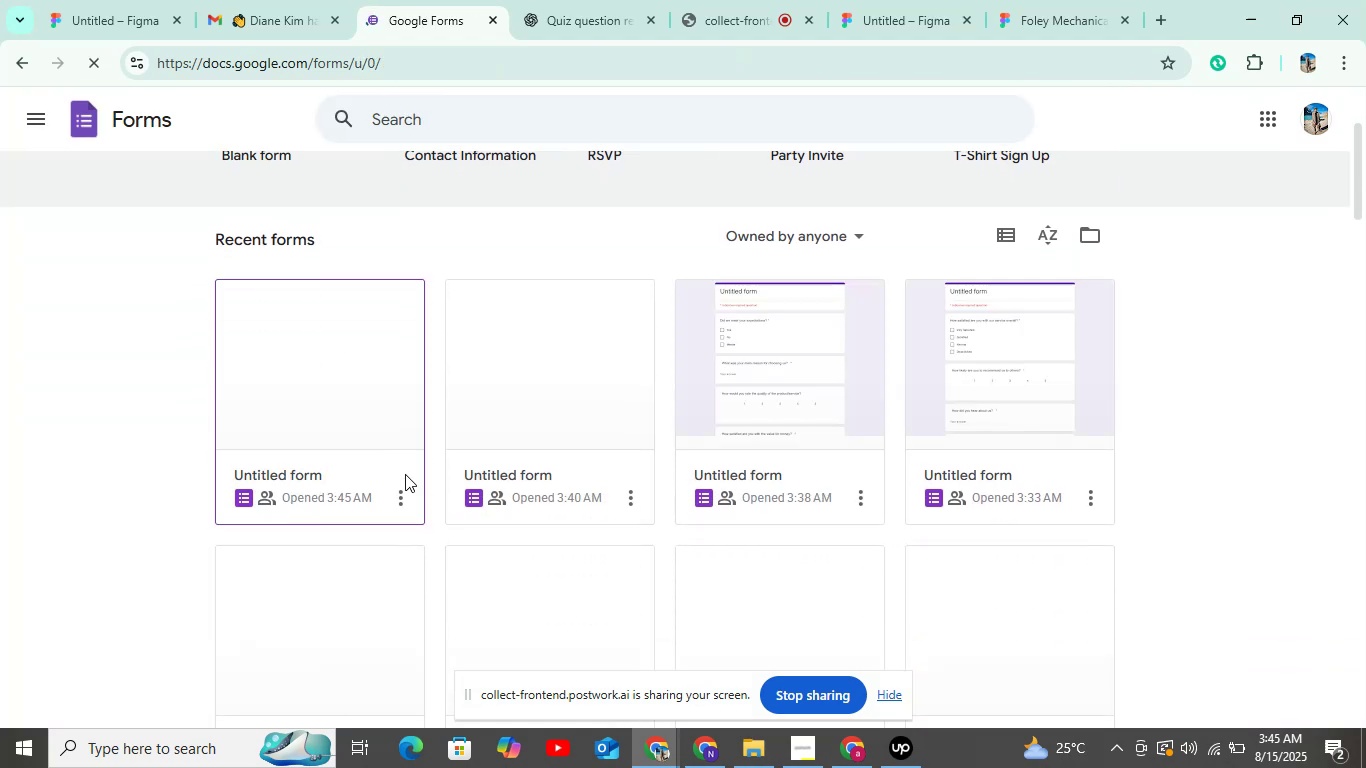 
scroll: coordinate [404, 462], scroll_direction: up, amount: 5.0
 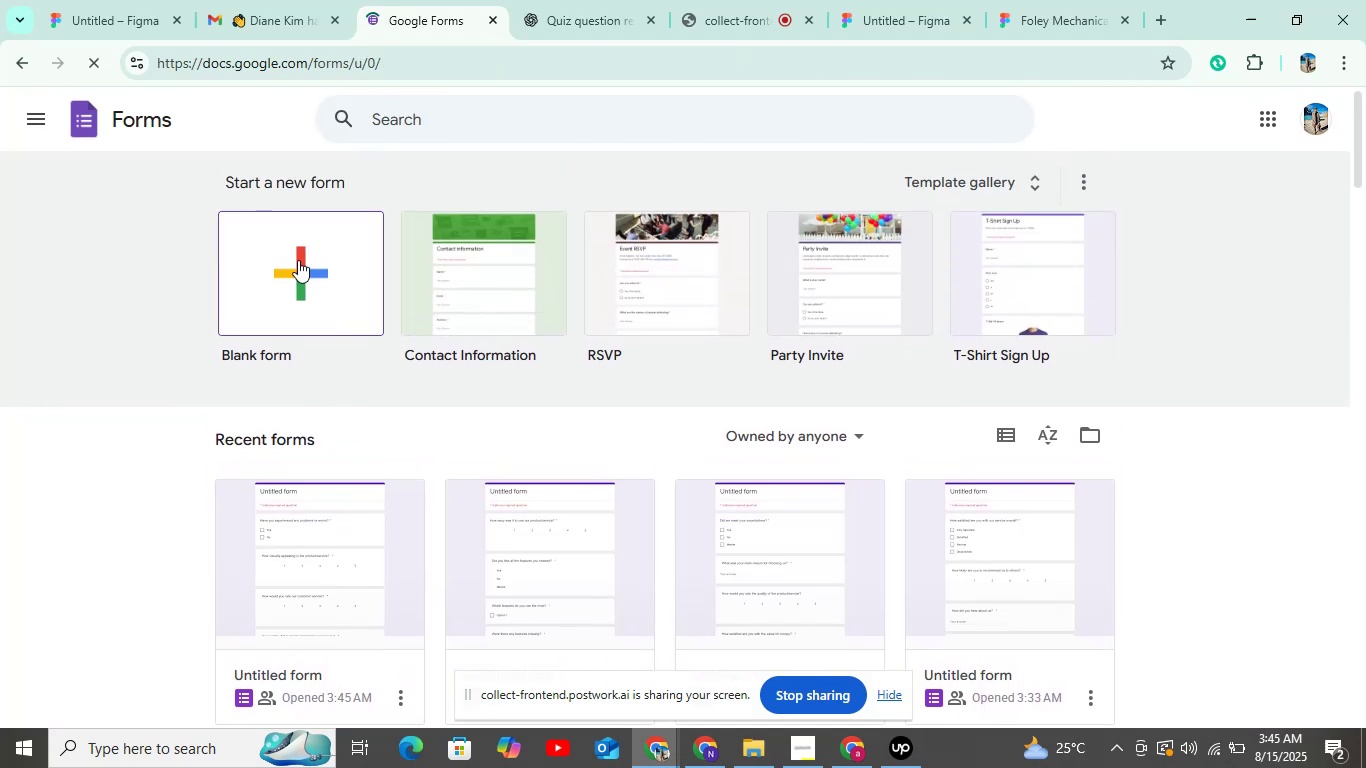 
left_click([298, 260])
 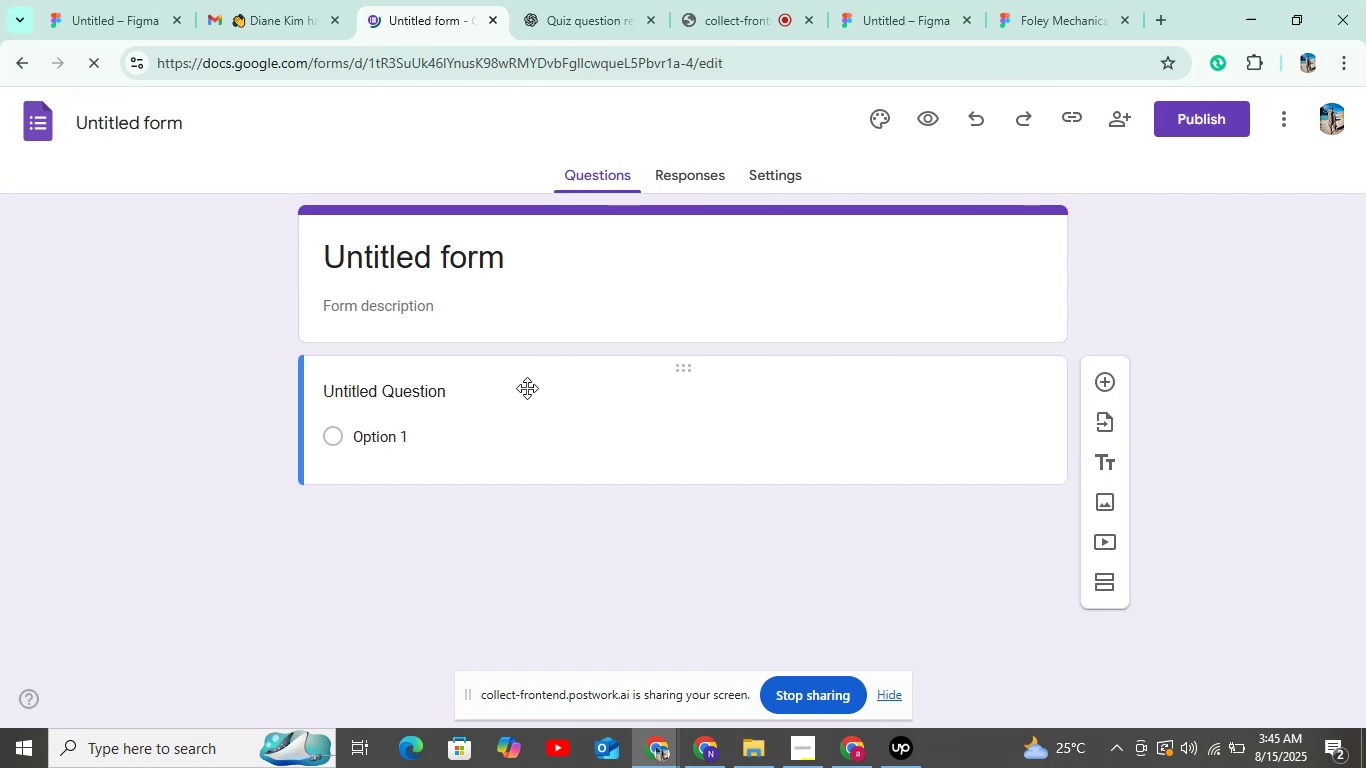 
left_click([453, 396])
 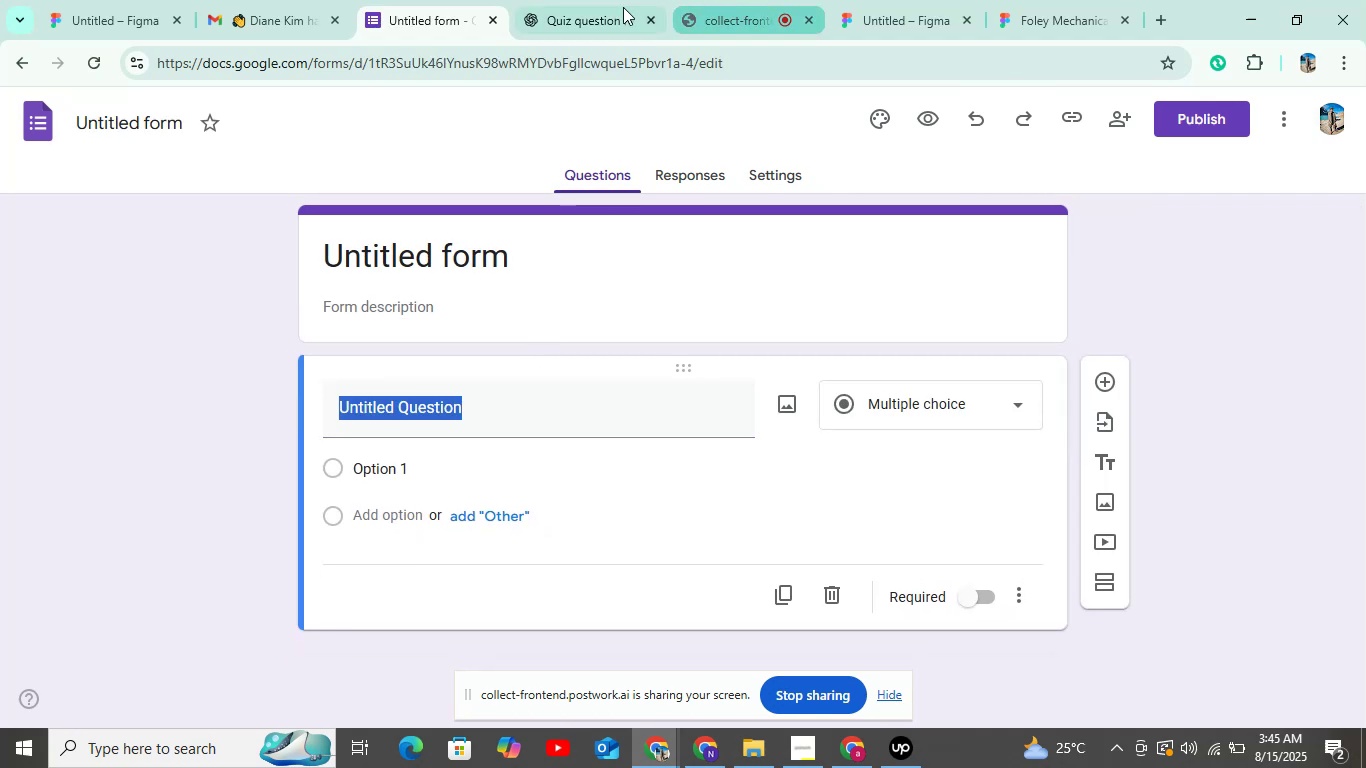 
left_click([601, 16])
 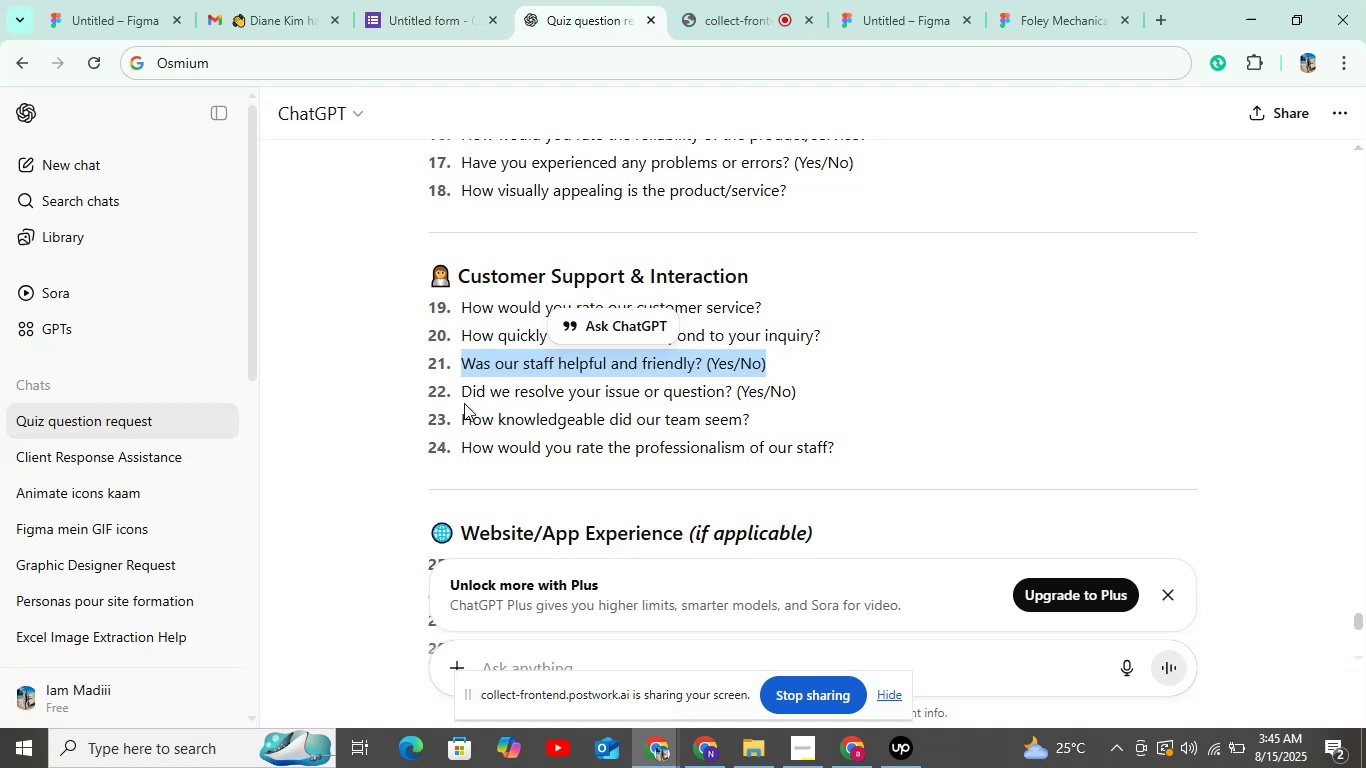 
left_click_drag(start_coordinate=[462, 386], to_coordinate=[737, 403])
 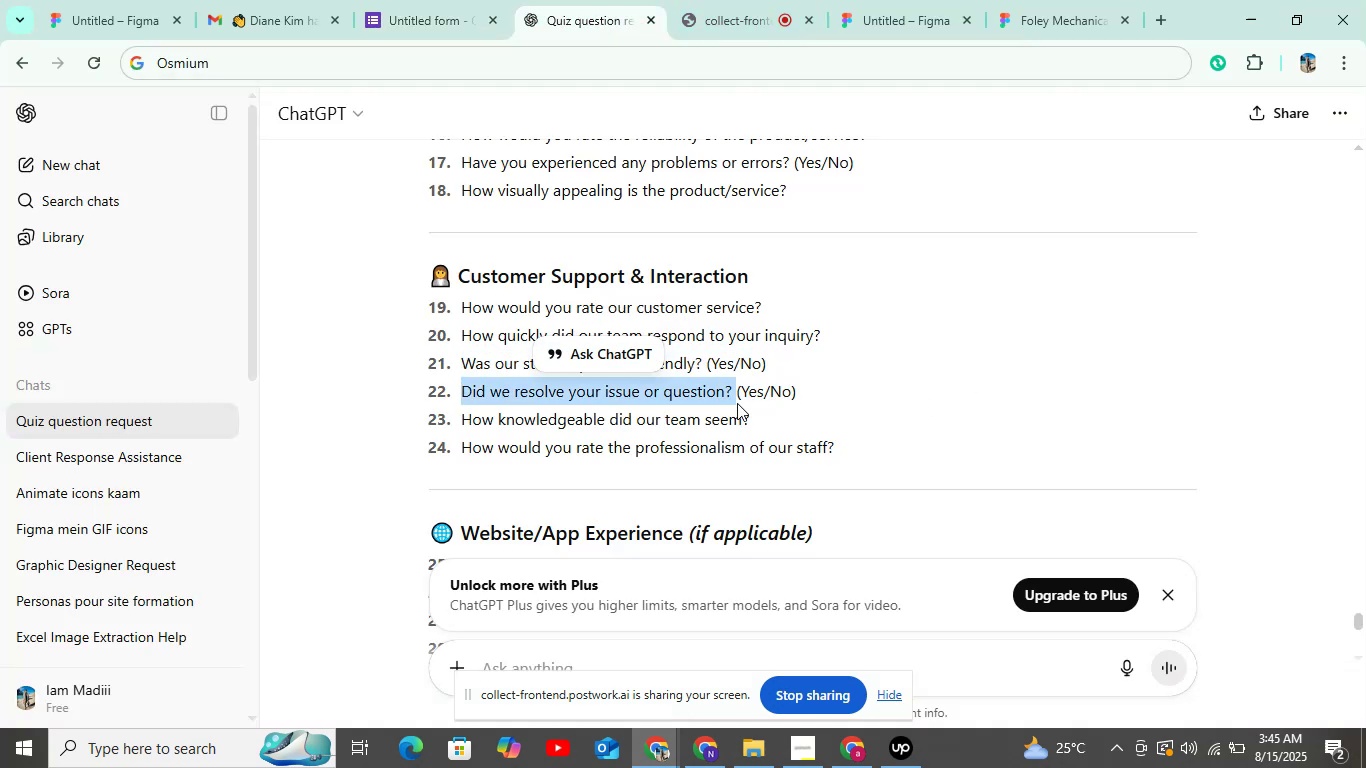 
key(Control+C)
 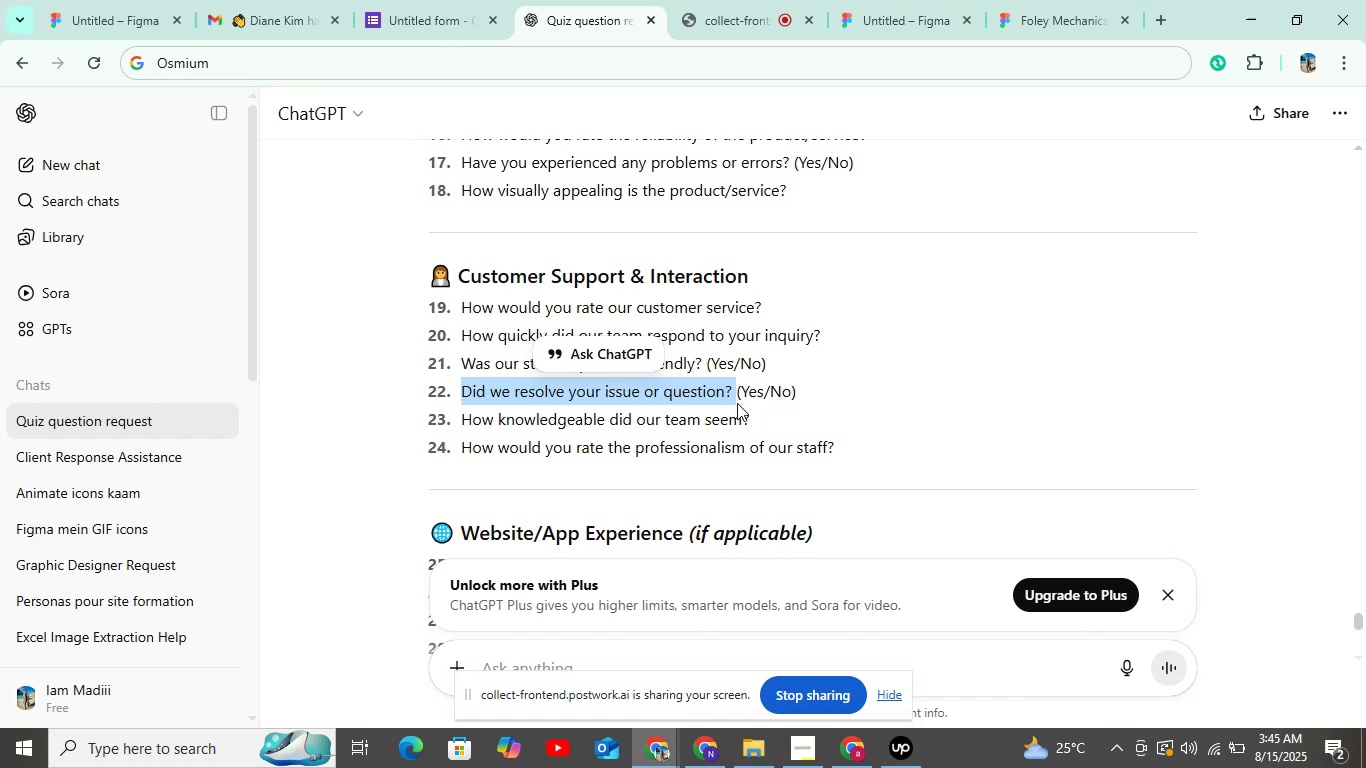 
wait(8.44)
 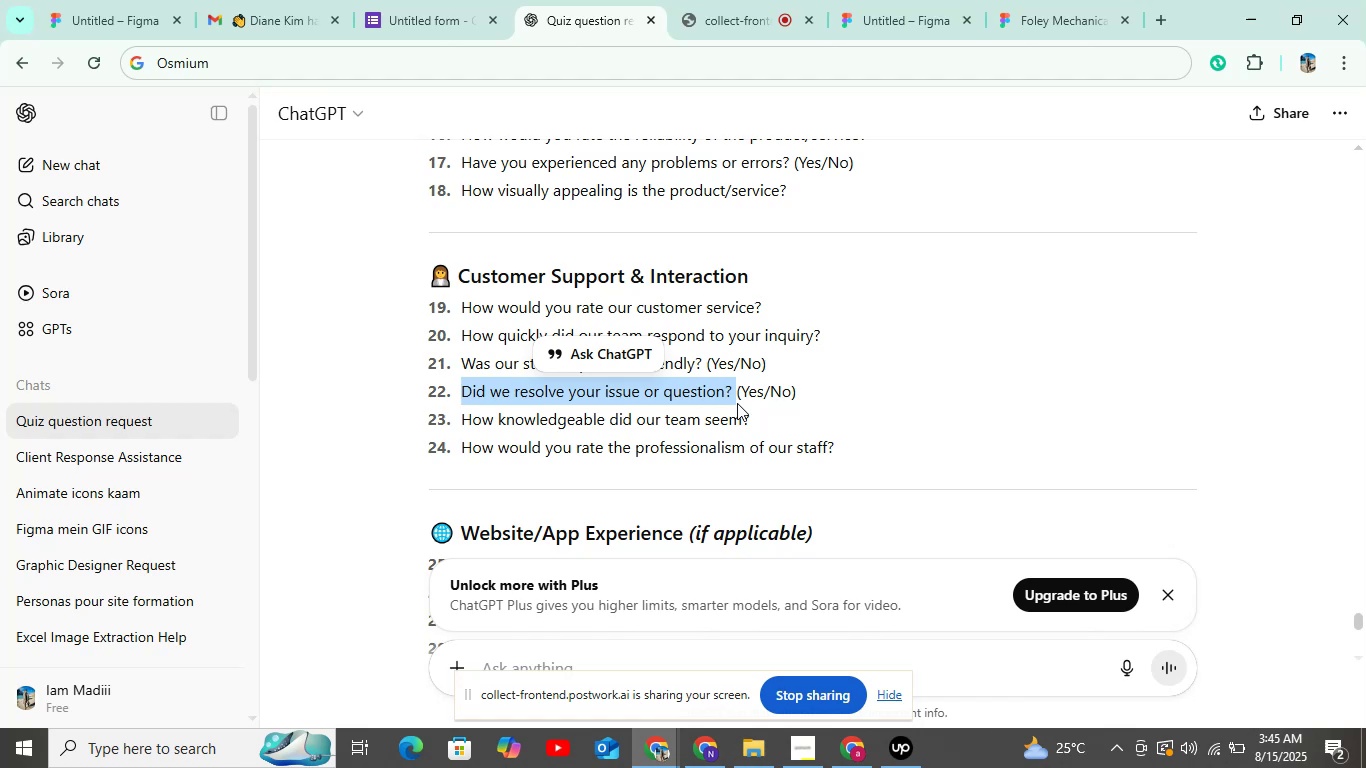 
key(Control+C)
 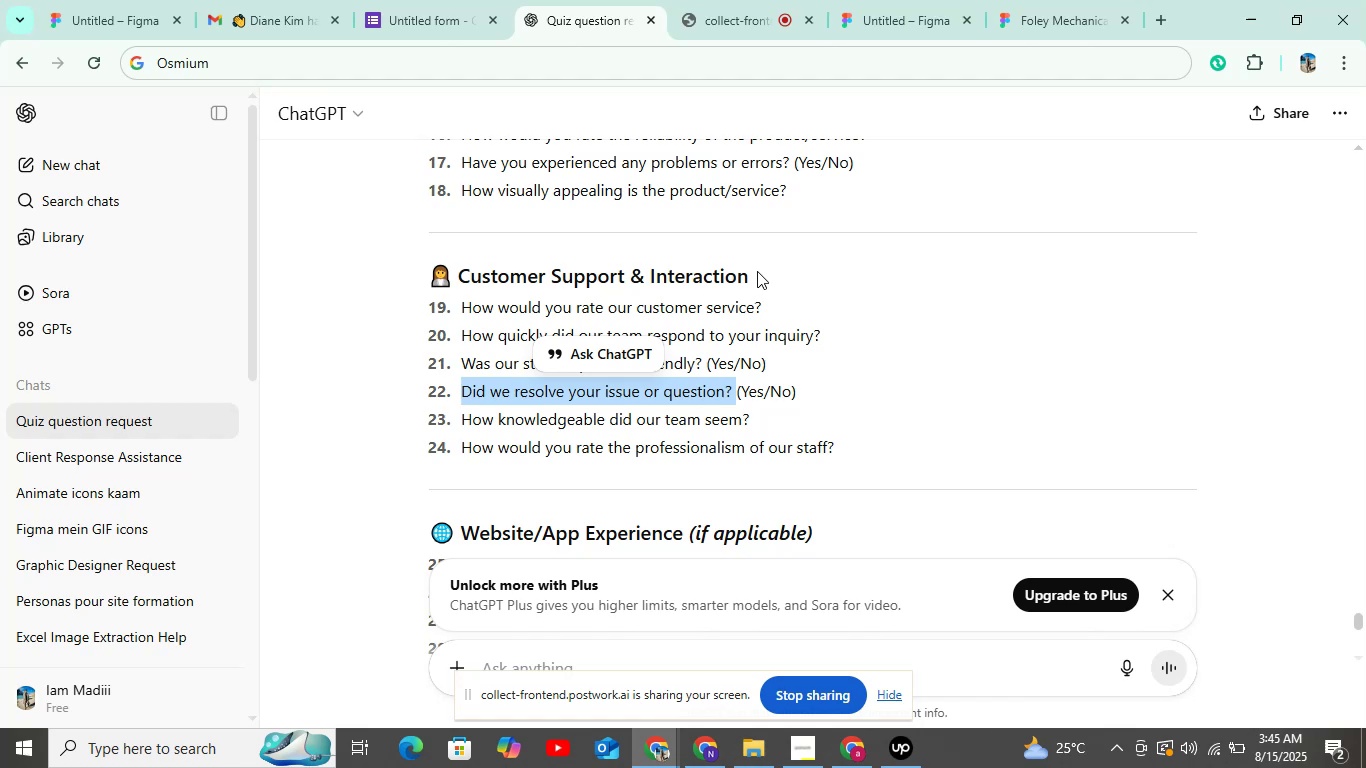 
wait(14.93)
 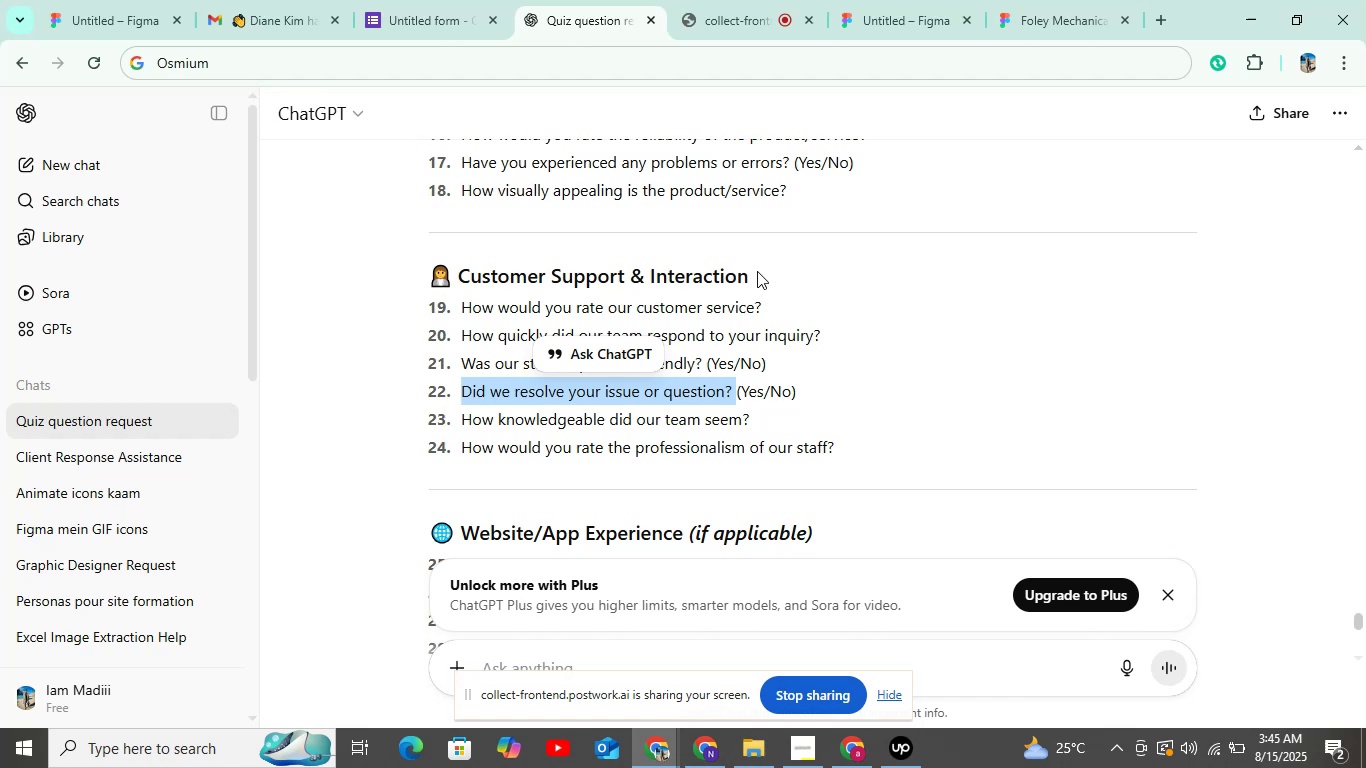 
key(Control+C)
 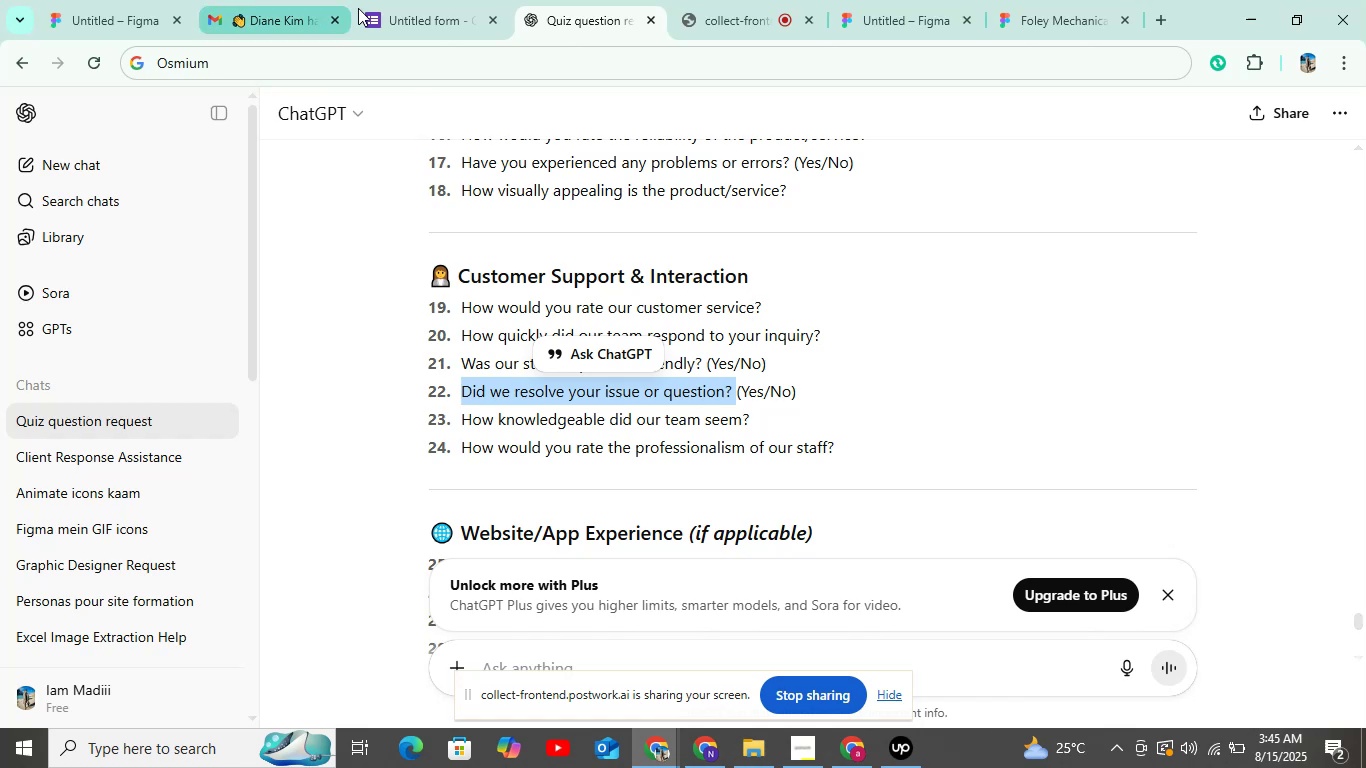 
left_click([436, 20])
 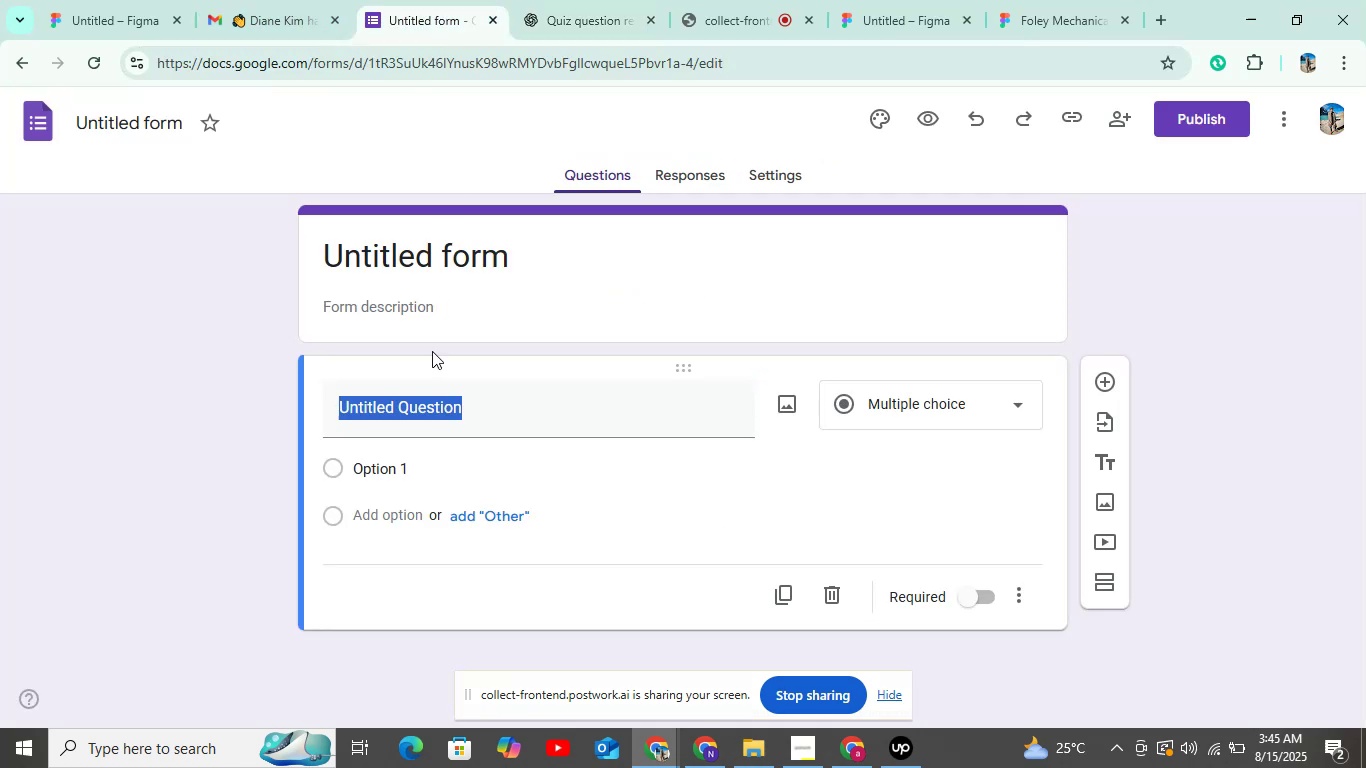 
key(Control+V)
 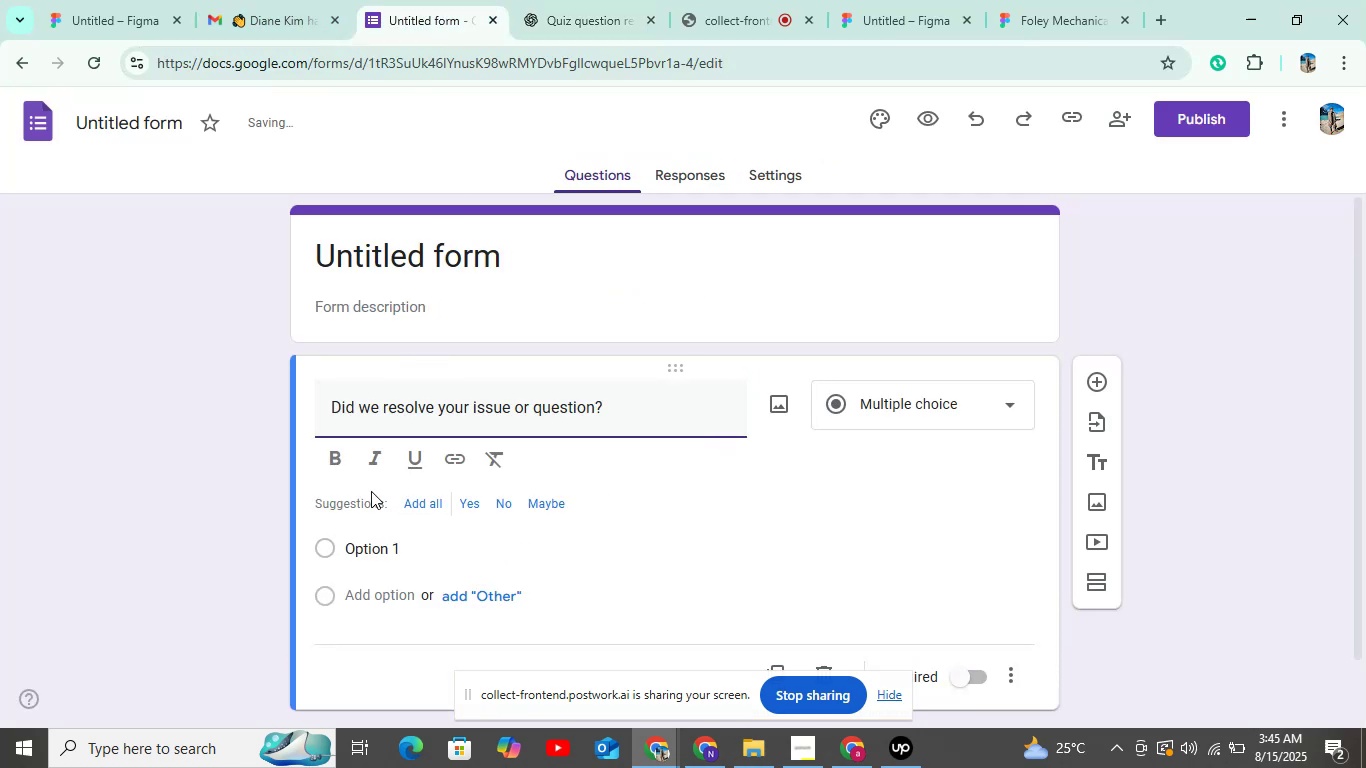 
left_click([421, 502])
 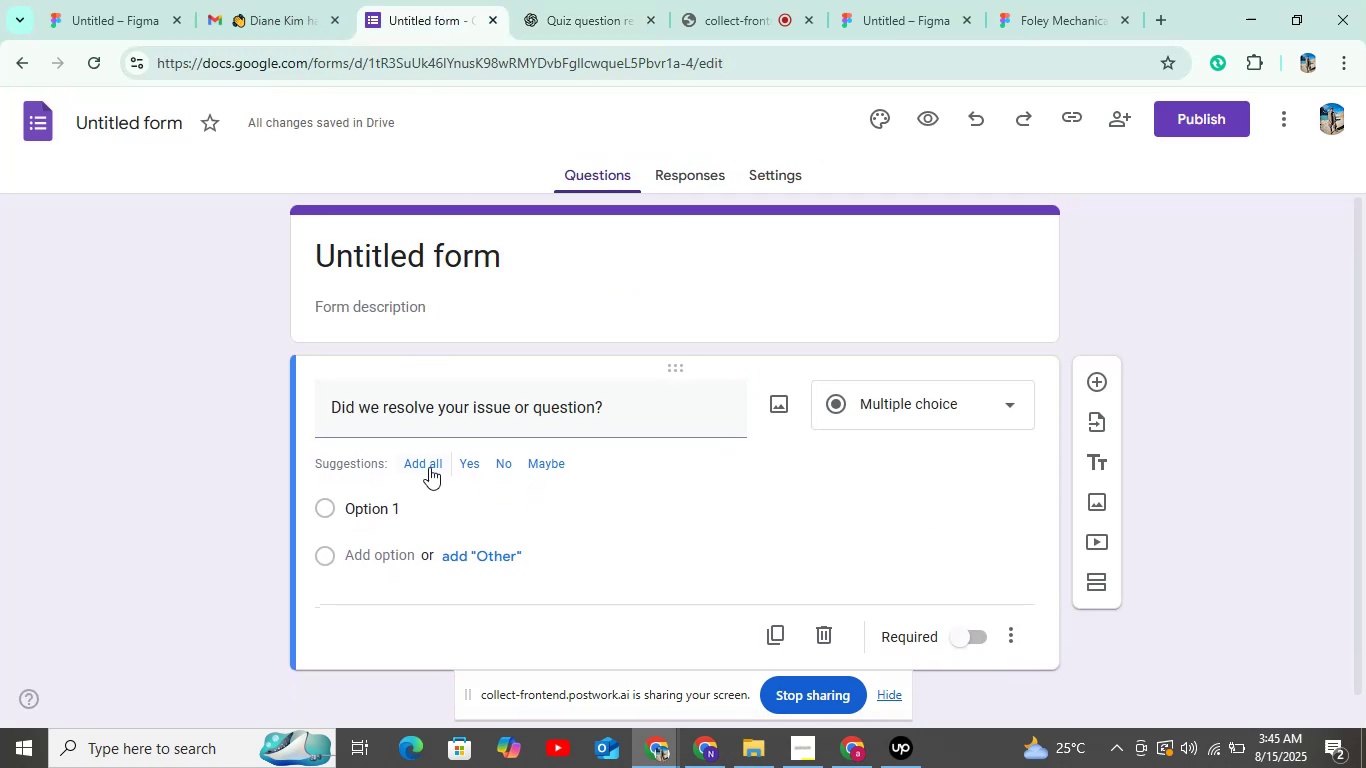 
left_click([429, 467])
 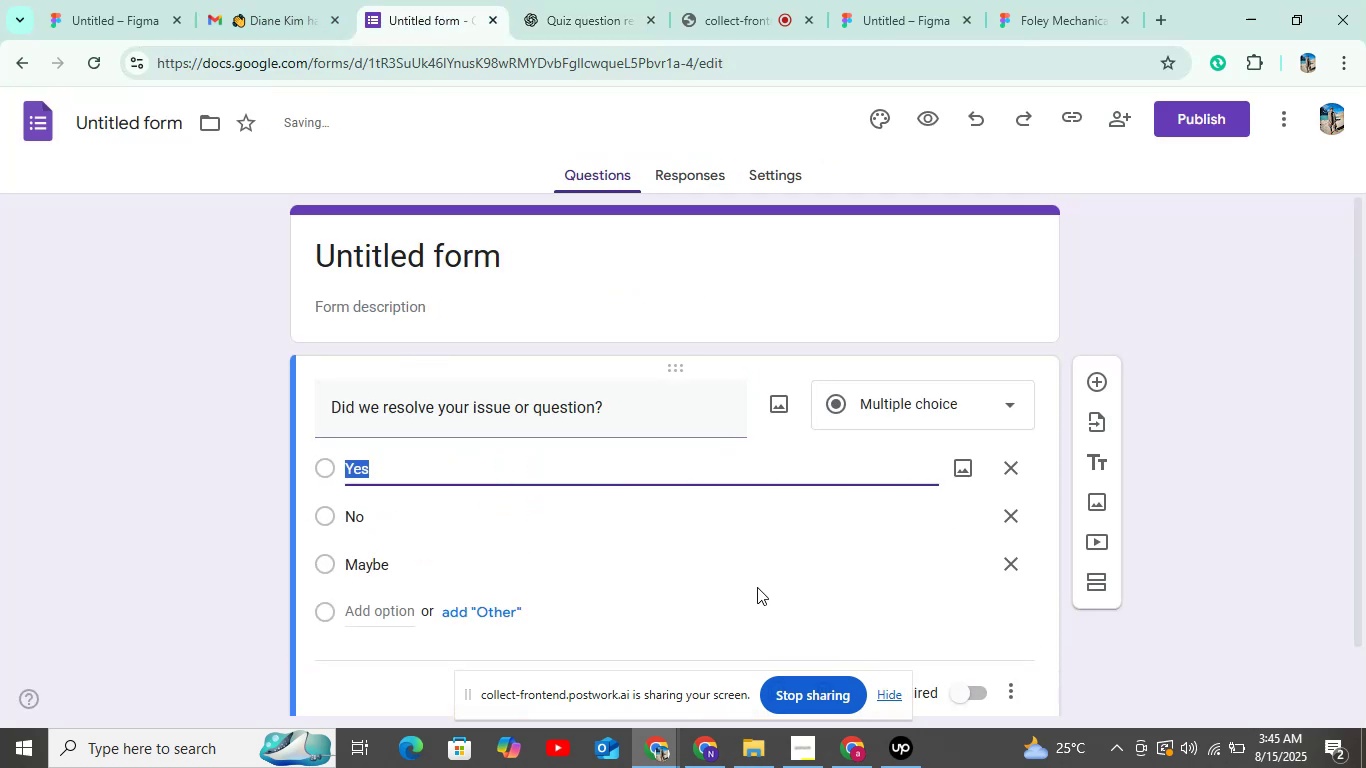 
scroll: coordinate [1002, 553], scroll_direction: down, amount: 6.0
 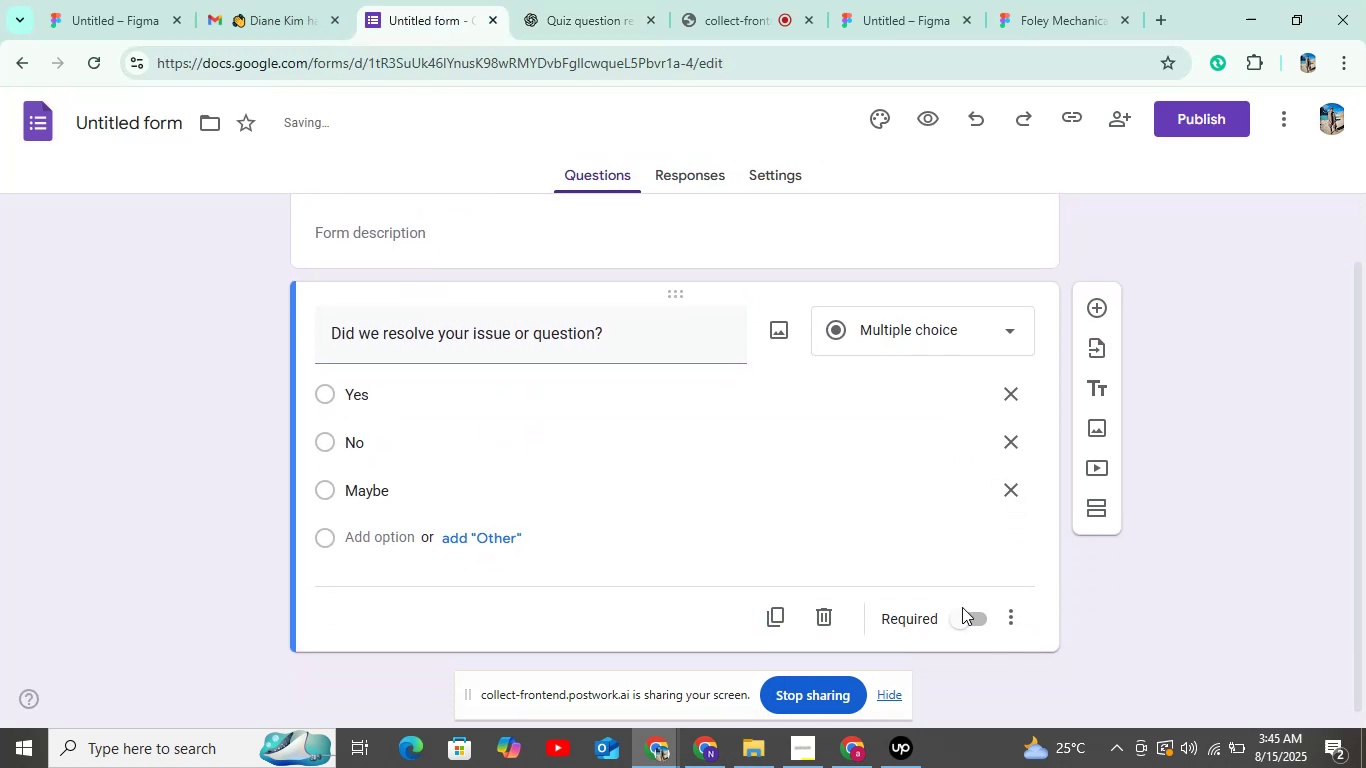 
double_click([962, 611])
 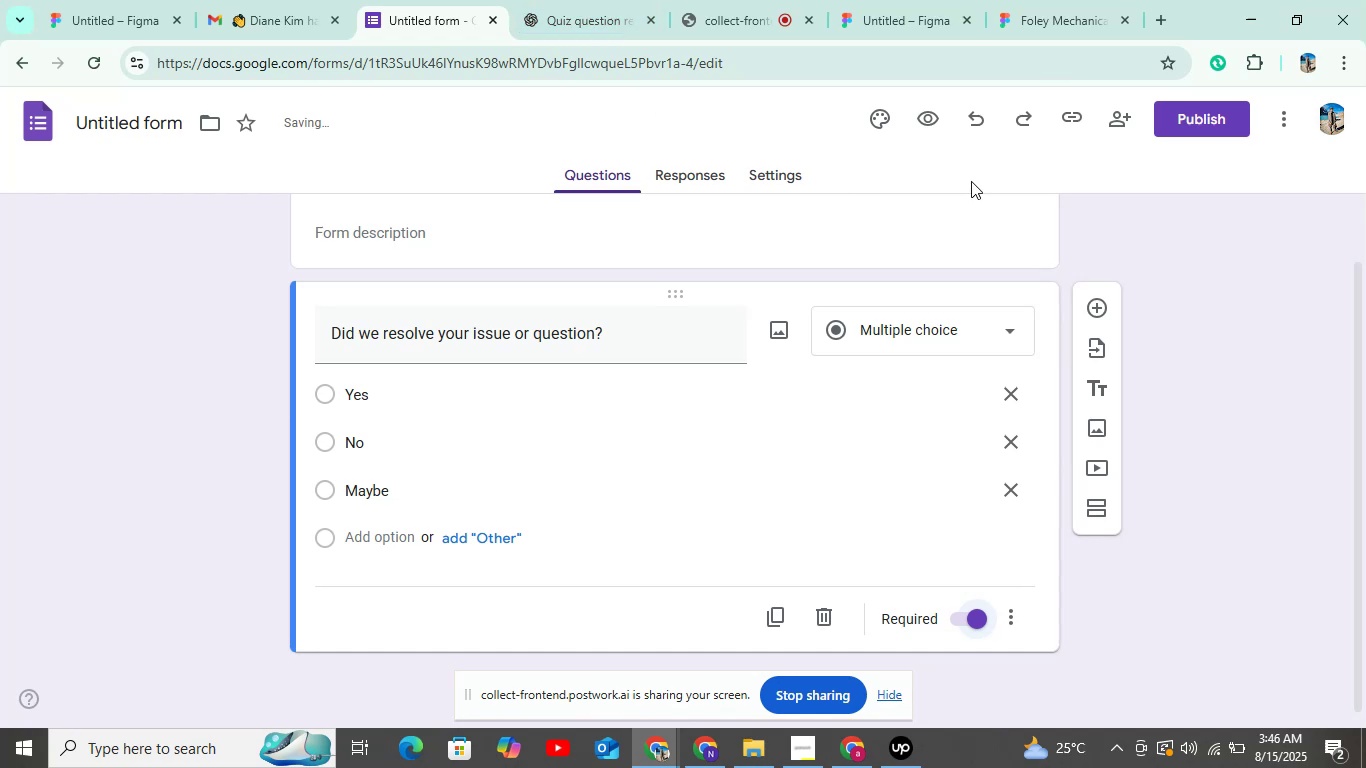 
scroll: coordinate [962, 384], scroll_direction: down, amount: 1.0
 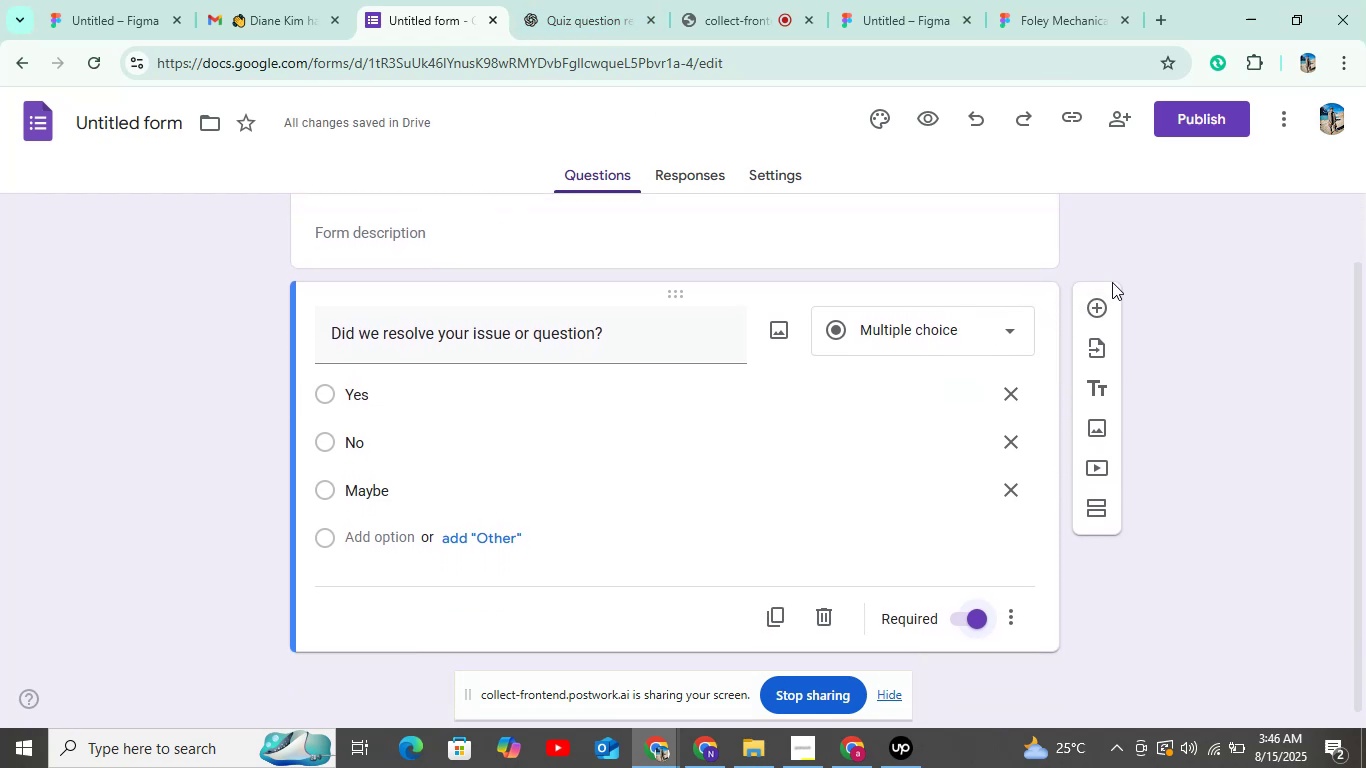 
left_click([1103, 303])
 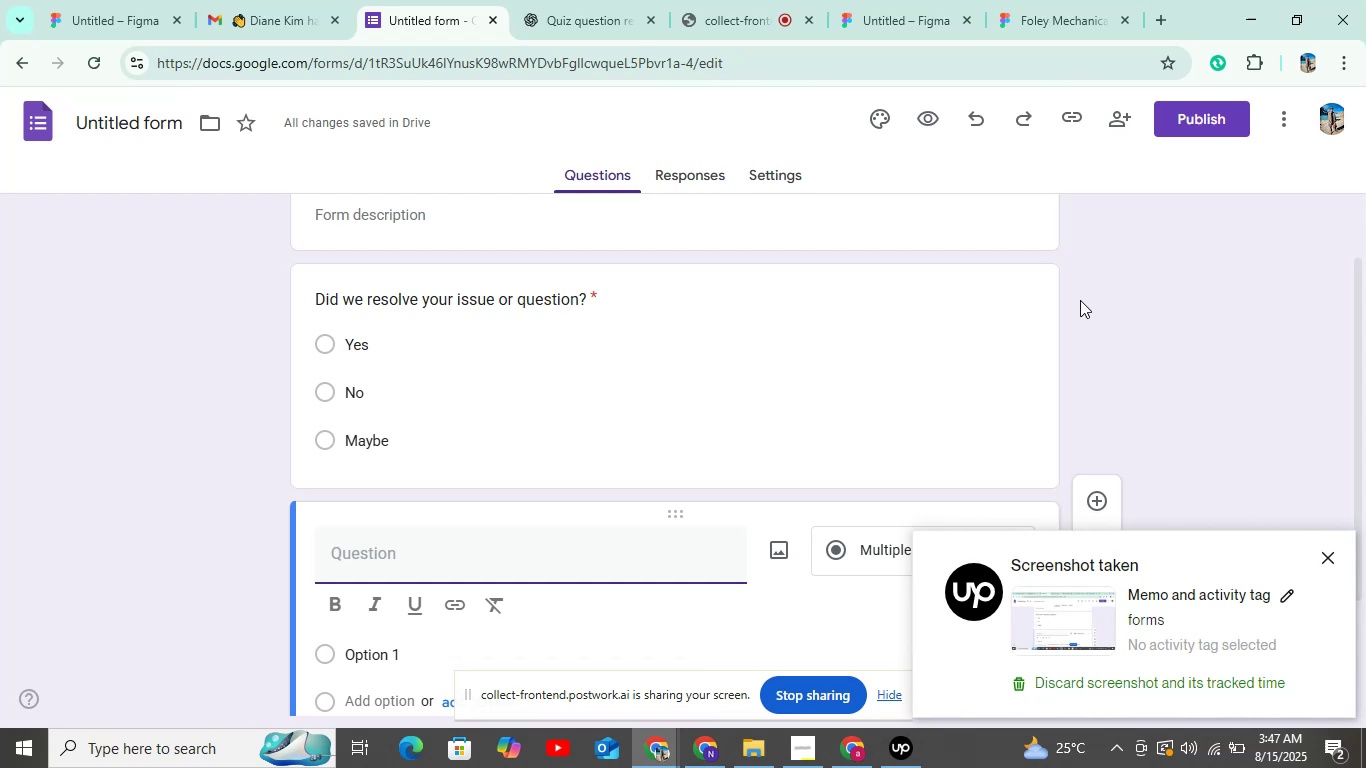 
wait(84.29)
 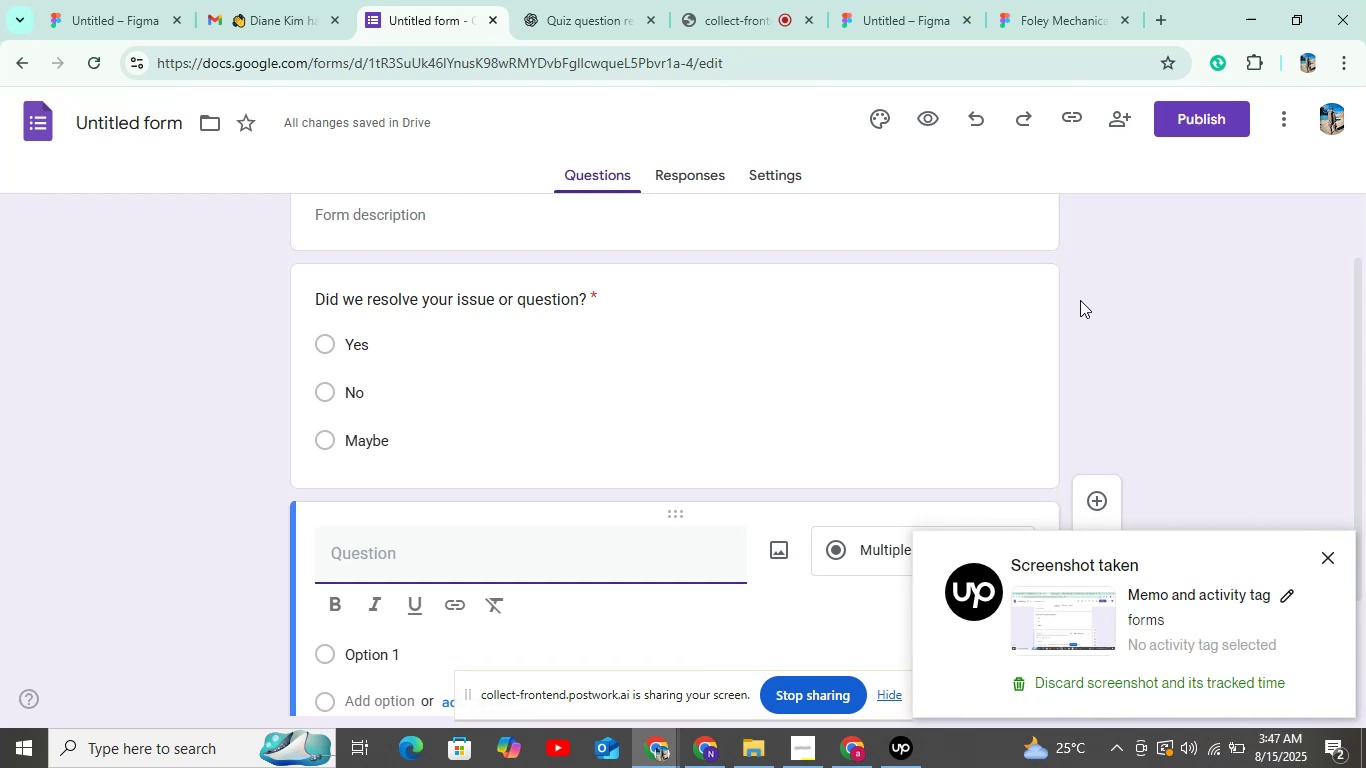 
scroll: coordinate [644, 564], scroll_direction: down, amount: 6.0
 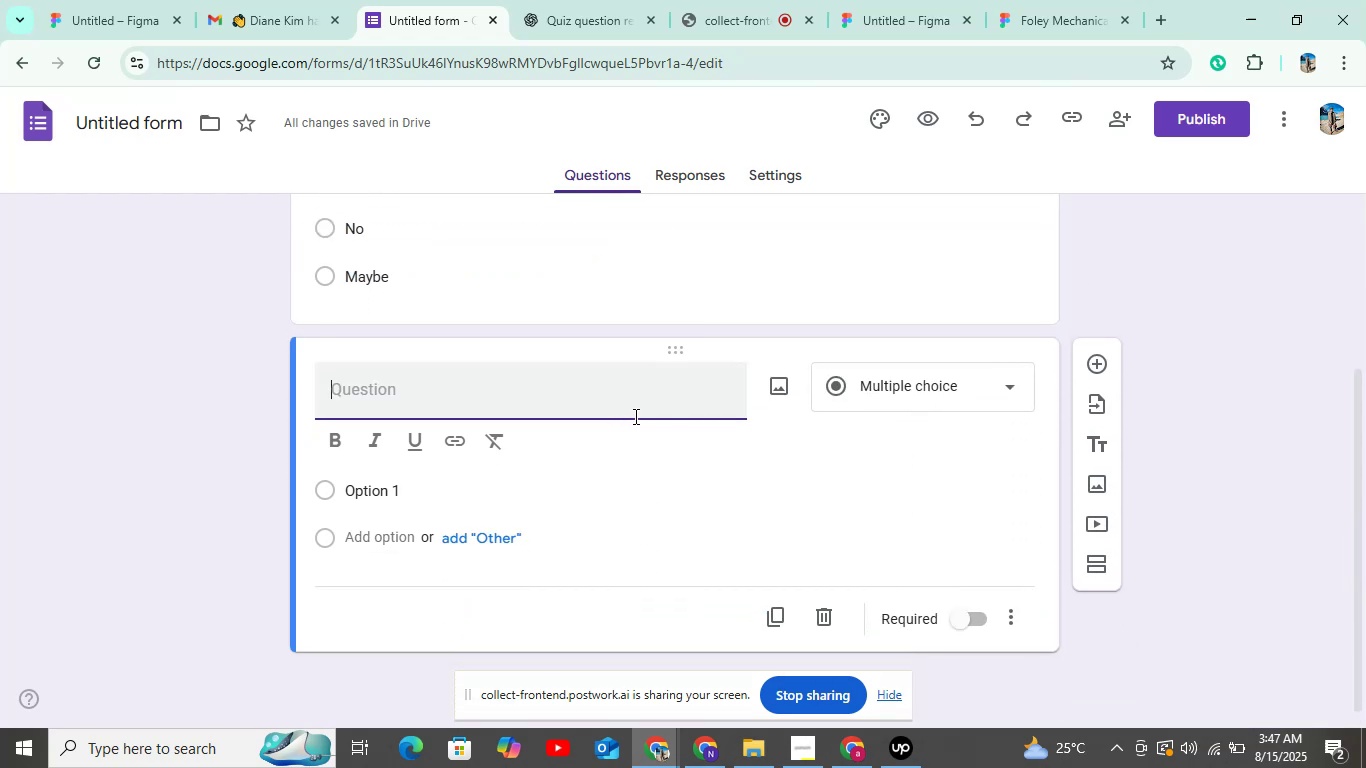 
scroll: coordinate [631, 402], scroll_direction: up, amount: 1.0
 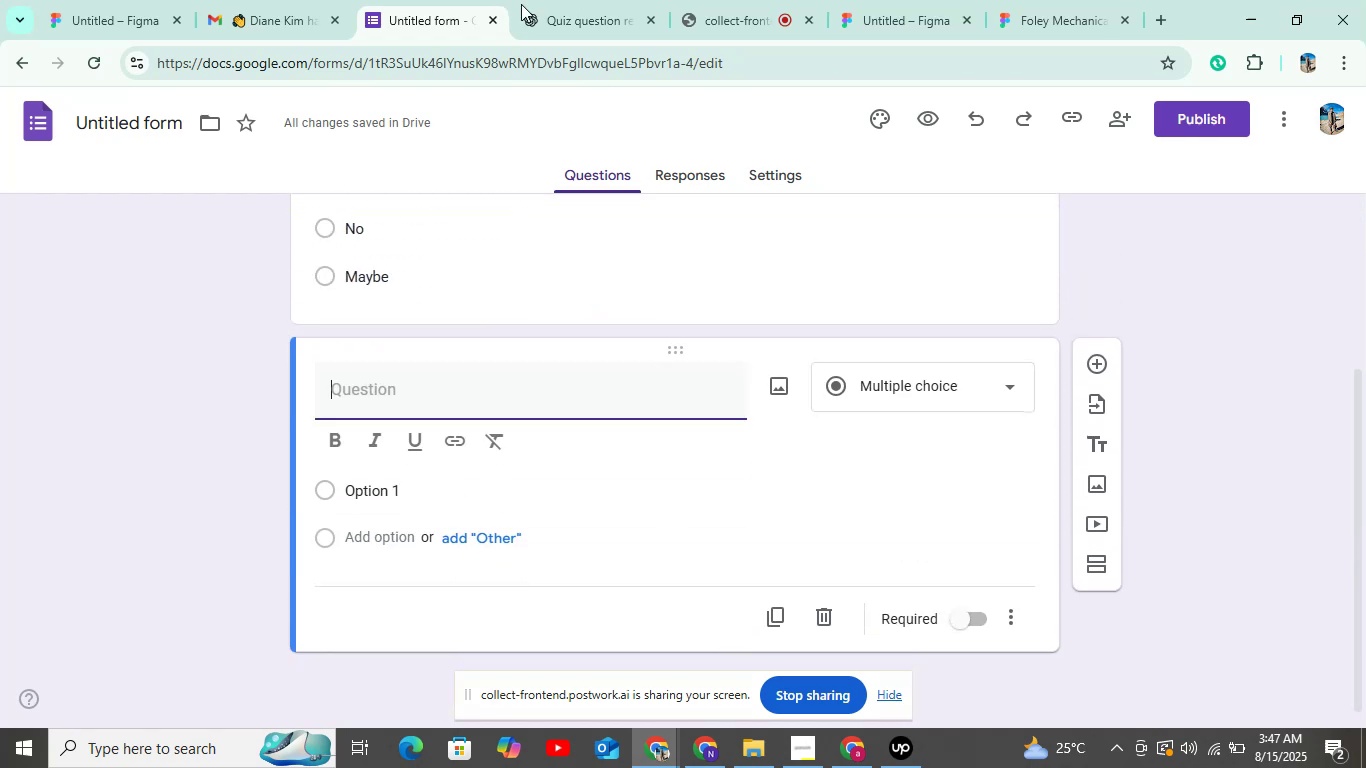 
left_click([549, 9])
 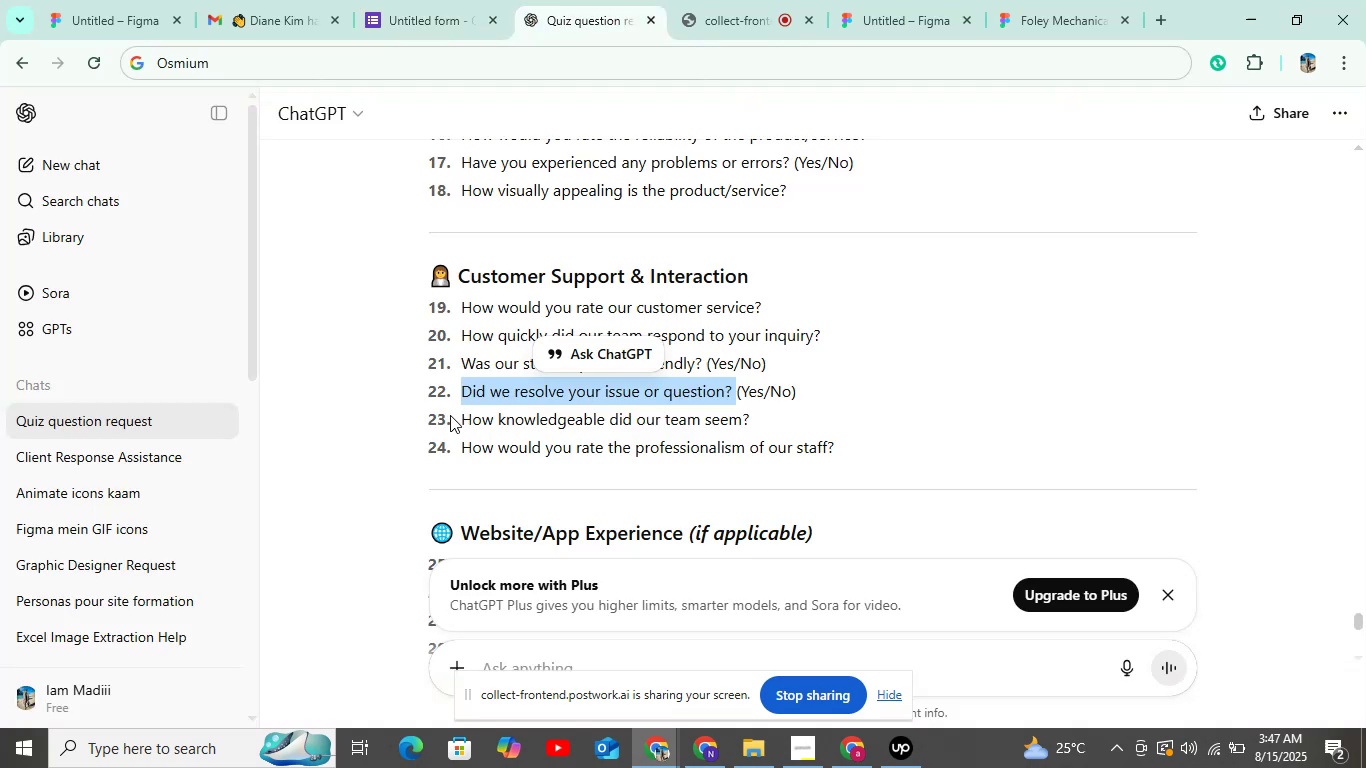 
left_click_drag(start_coordinate=[460, 420], to_coordinate=[828, 424])
 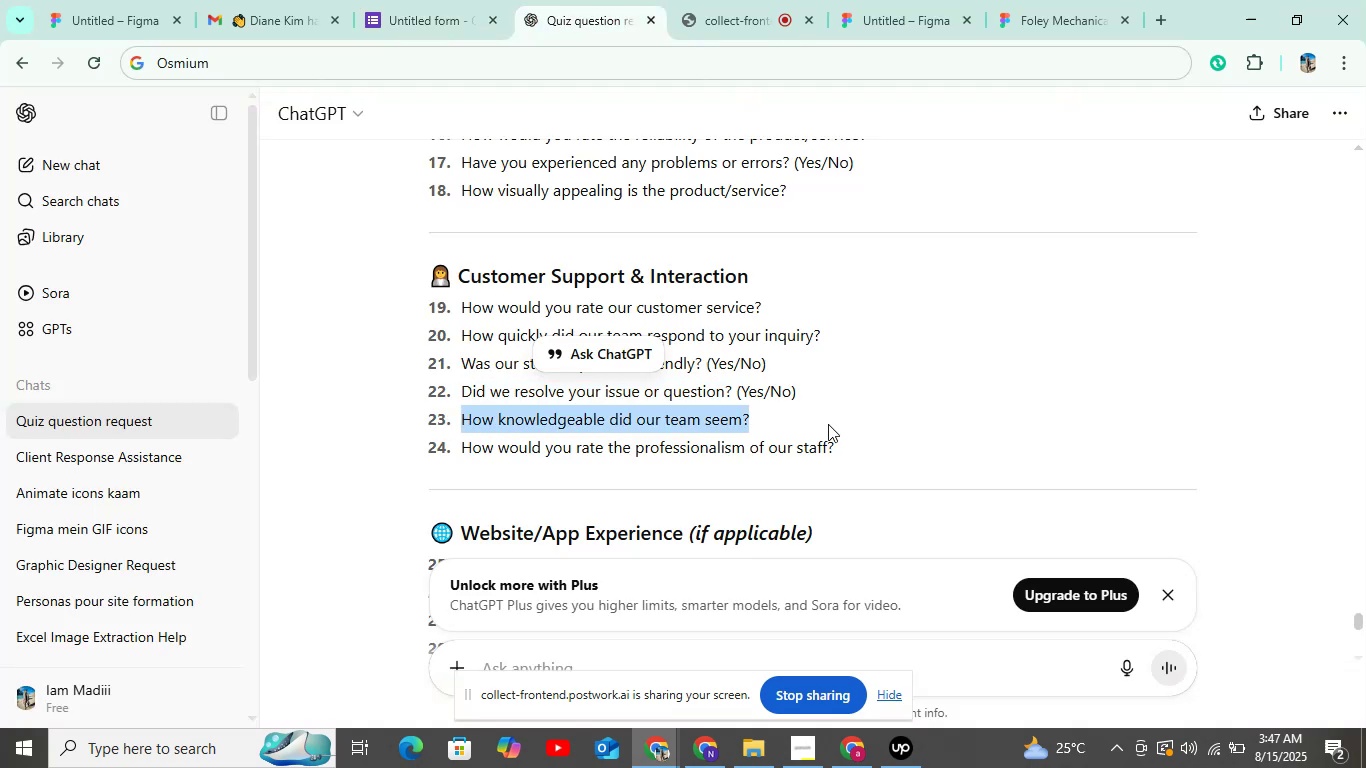 
key(Control+C)
 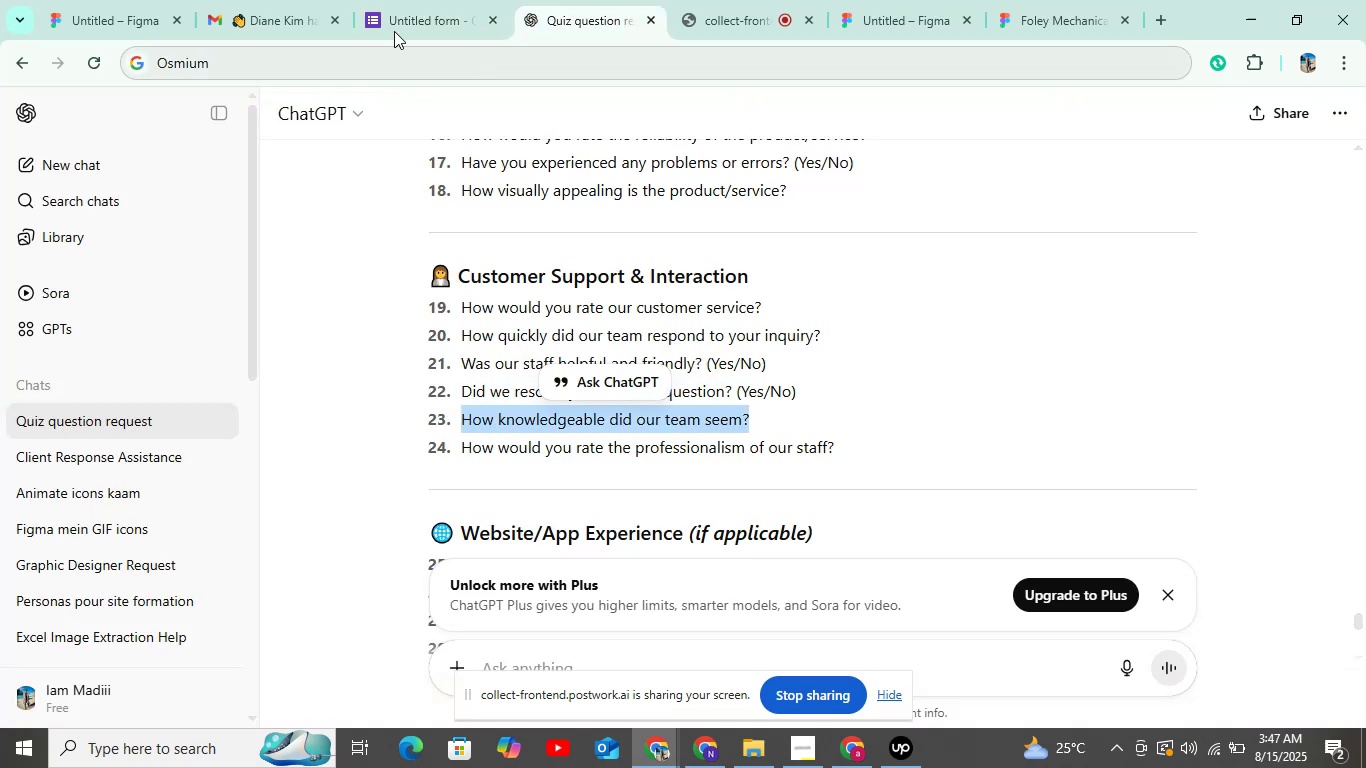 
left_click([407, 26])
 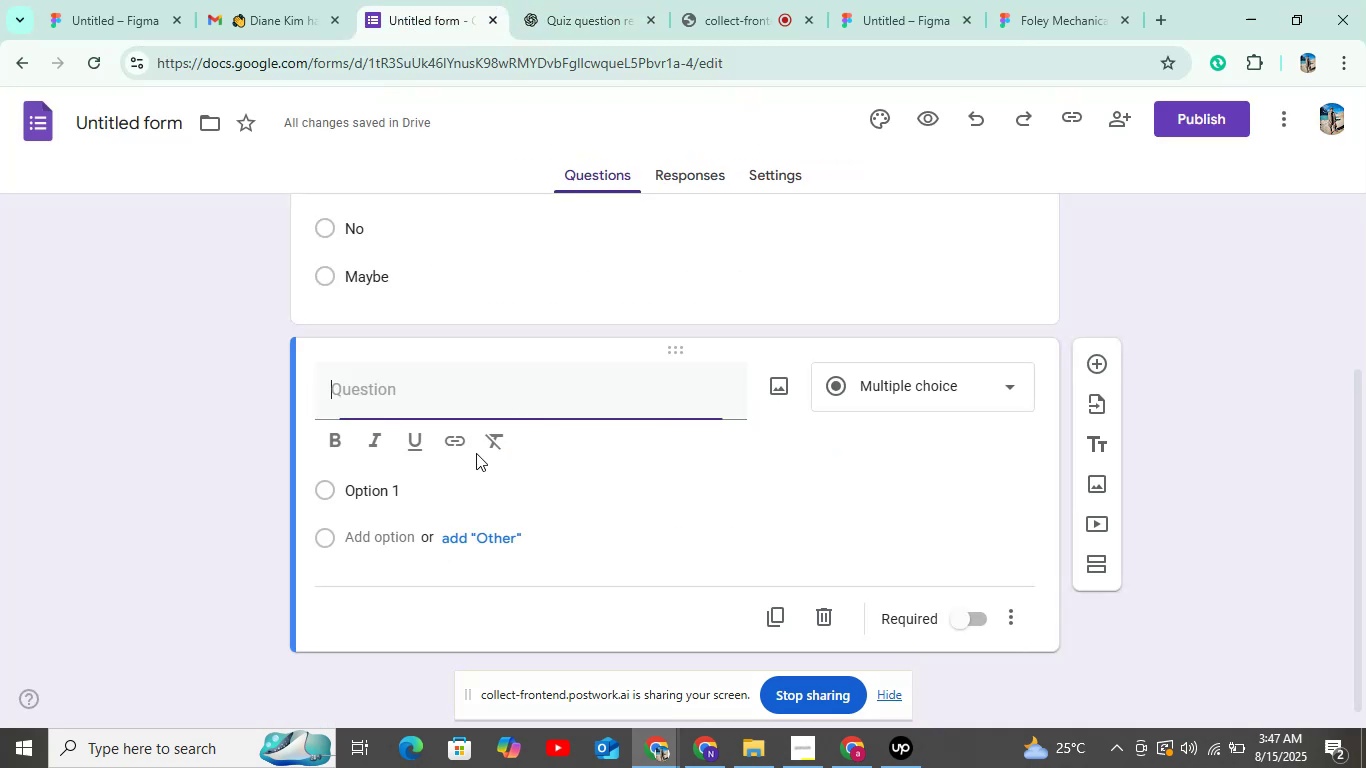 
key(Control+V)
 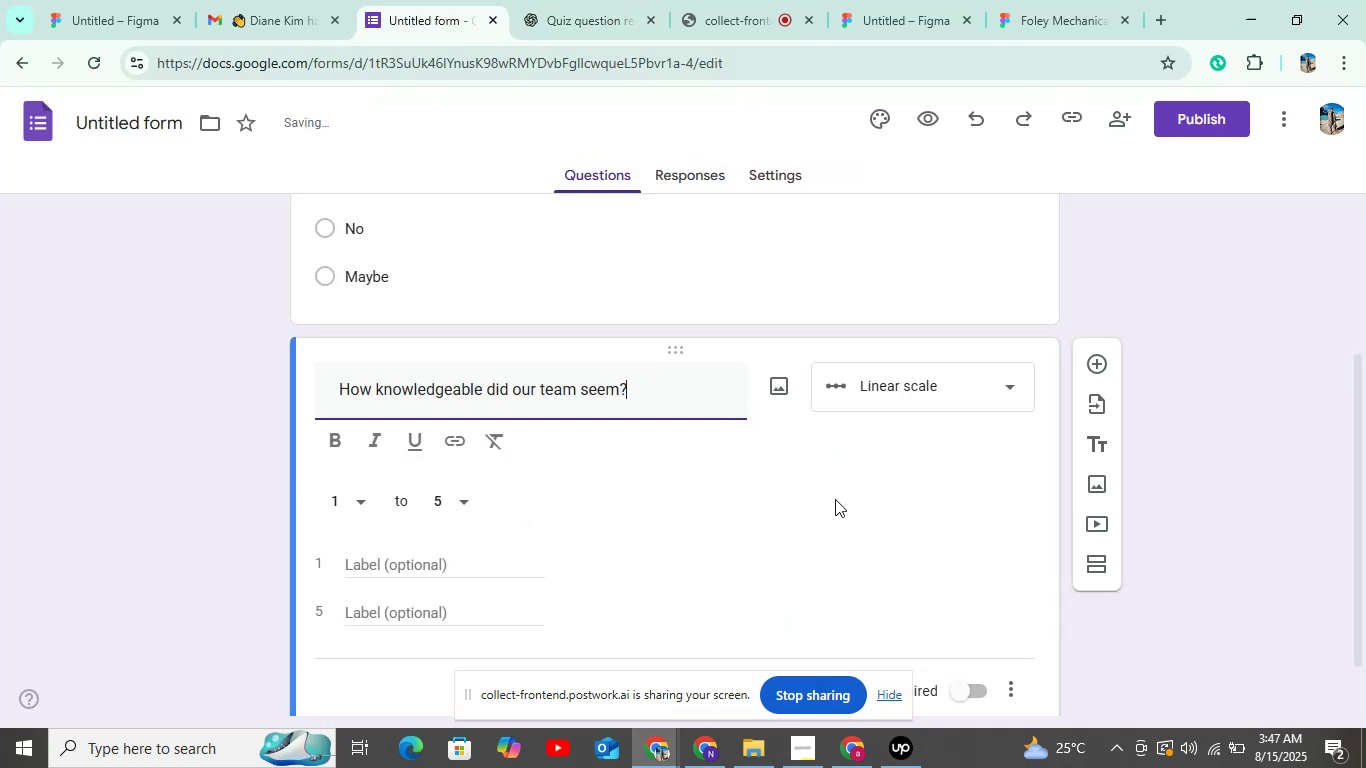 
left_click([957, 390])
 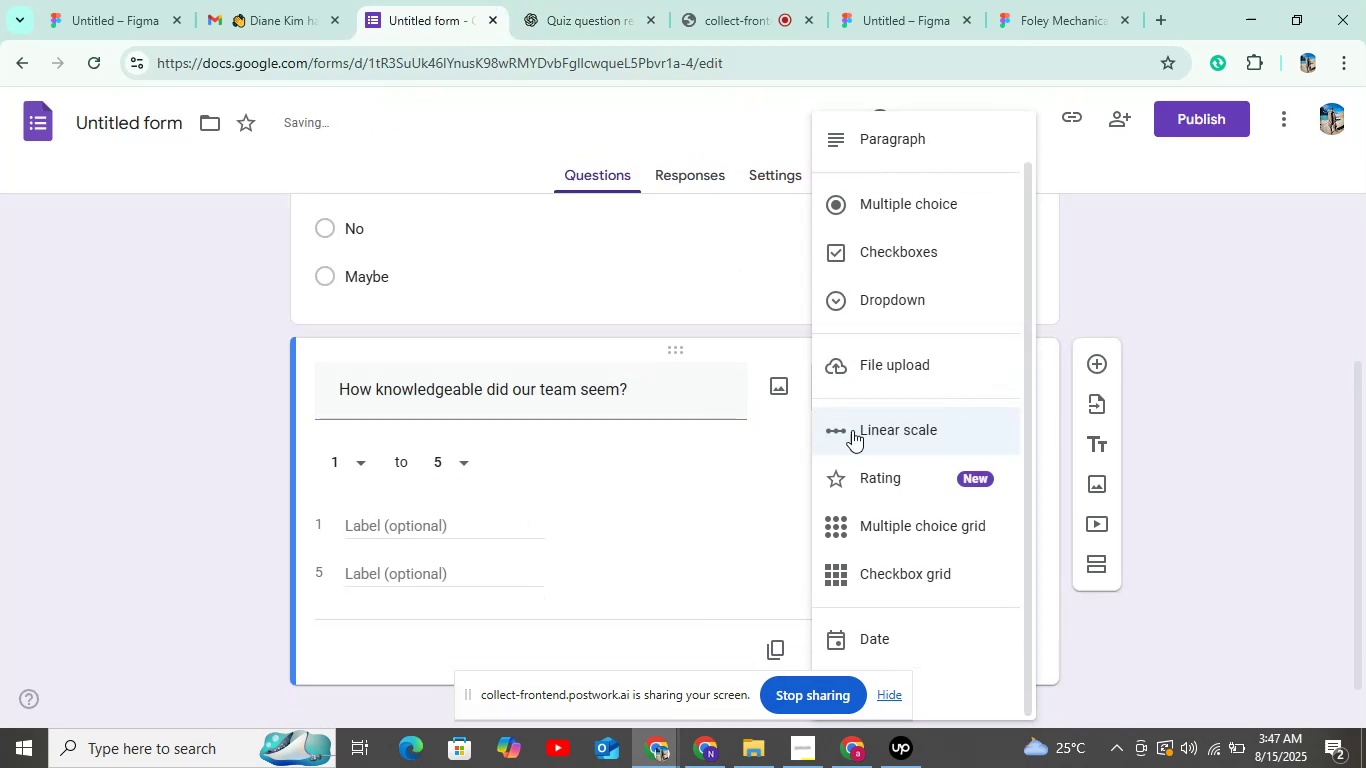 
left_click([461, 476])
 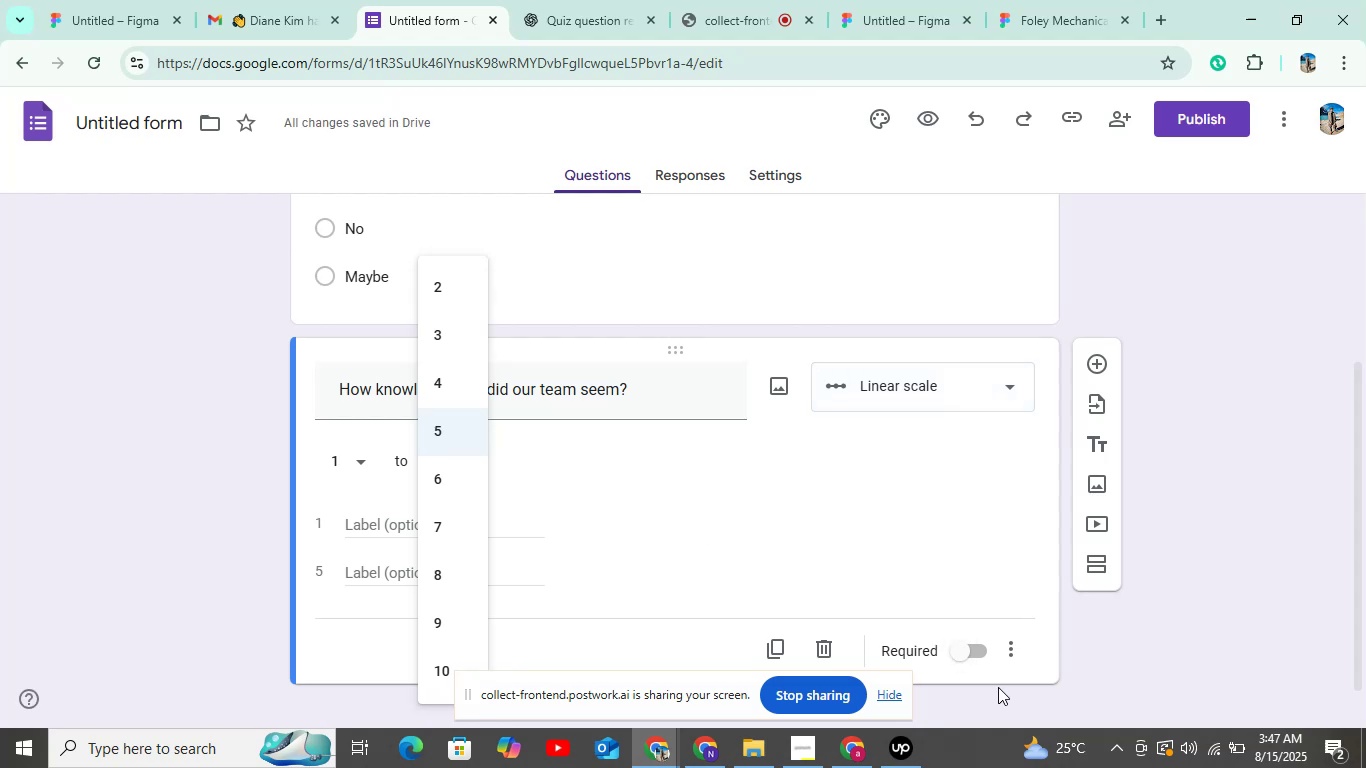 
left_click([973, 655])
 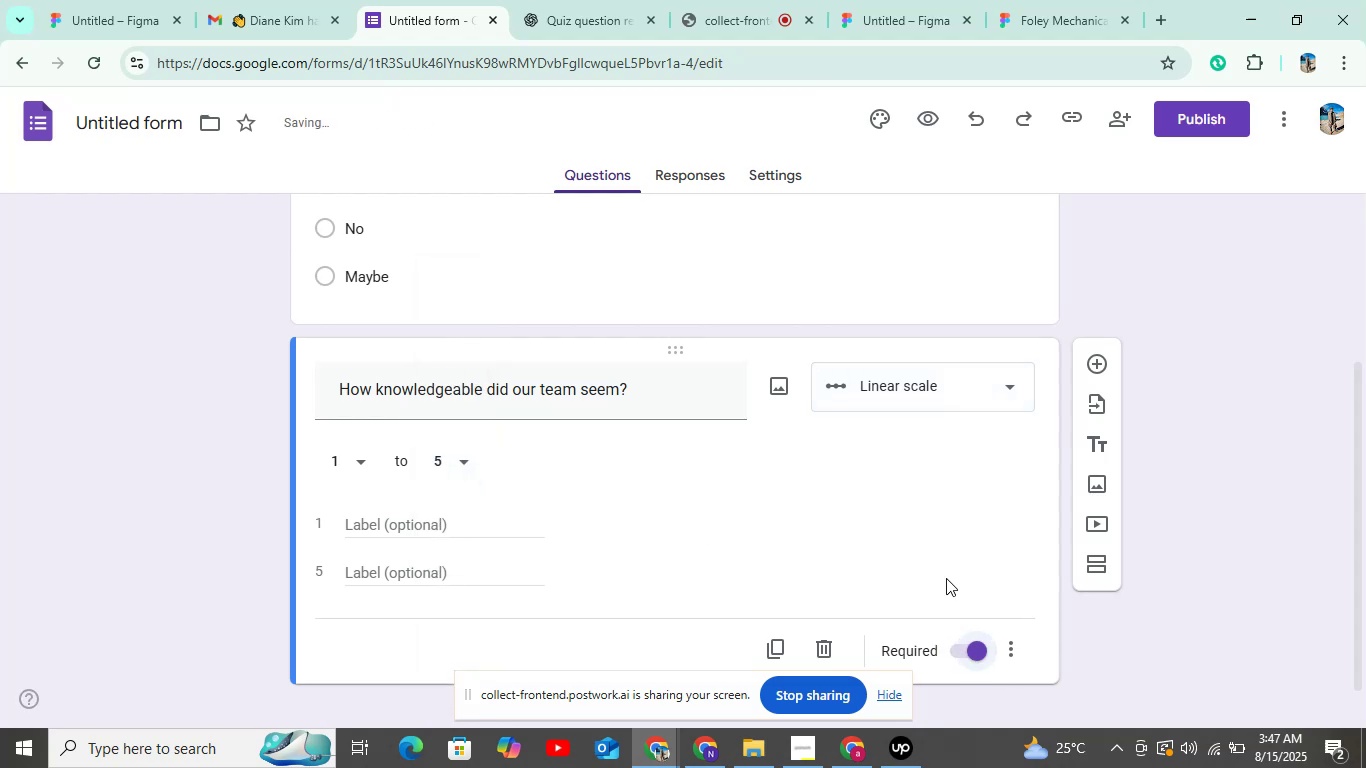 
scroll: coordinate [866, 443], scroll_direction: down, amount: 7.0
 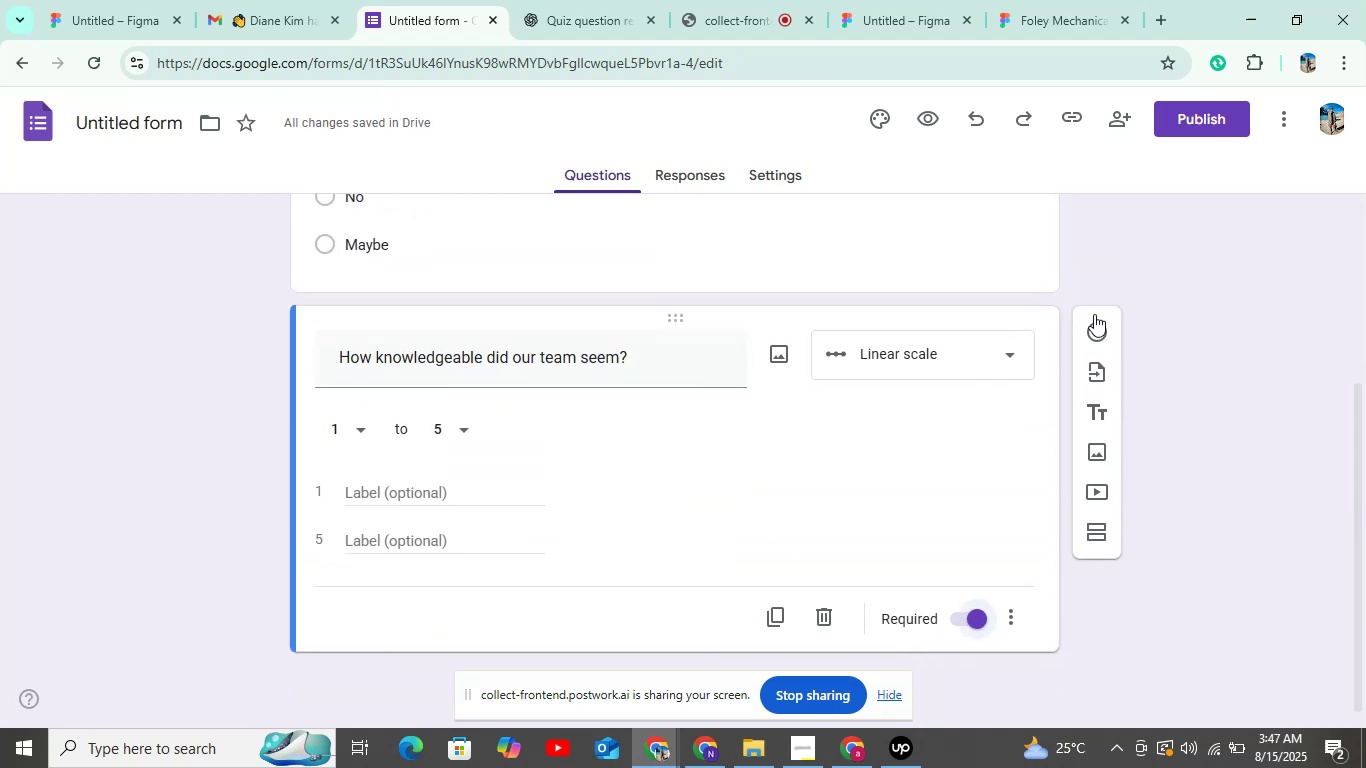 
left_click([1094, 322])
 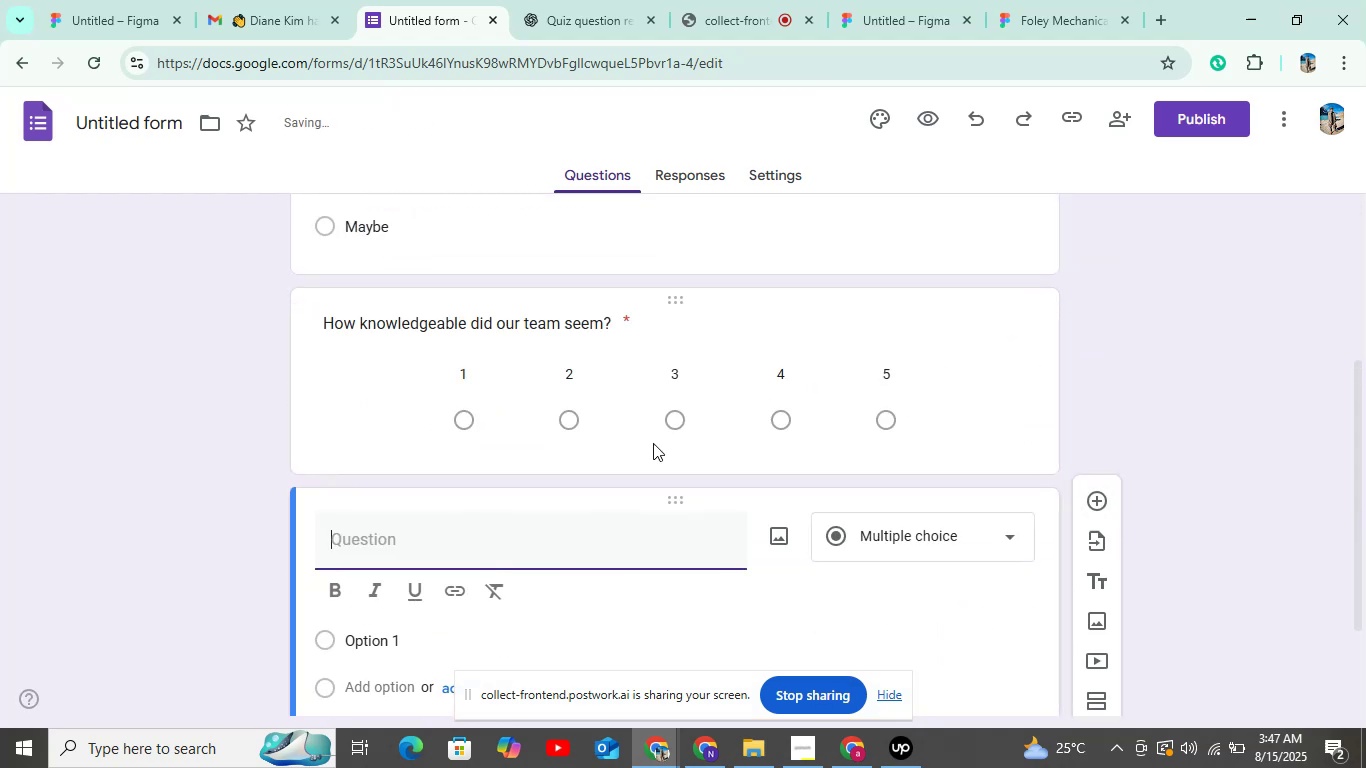 
scroll: coordinate [626, 366], scroll_direction: down, amount: 6.0
 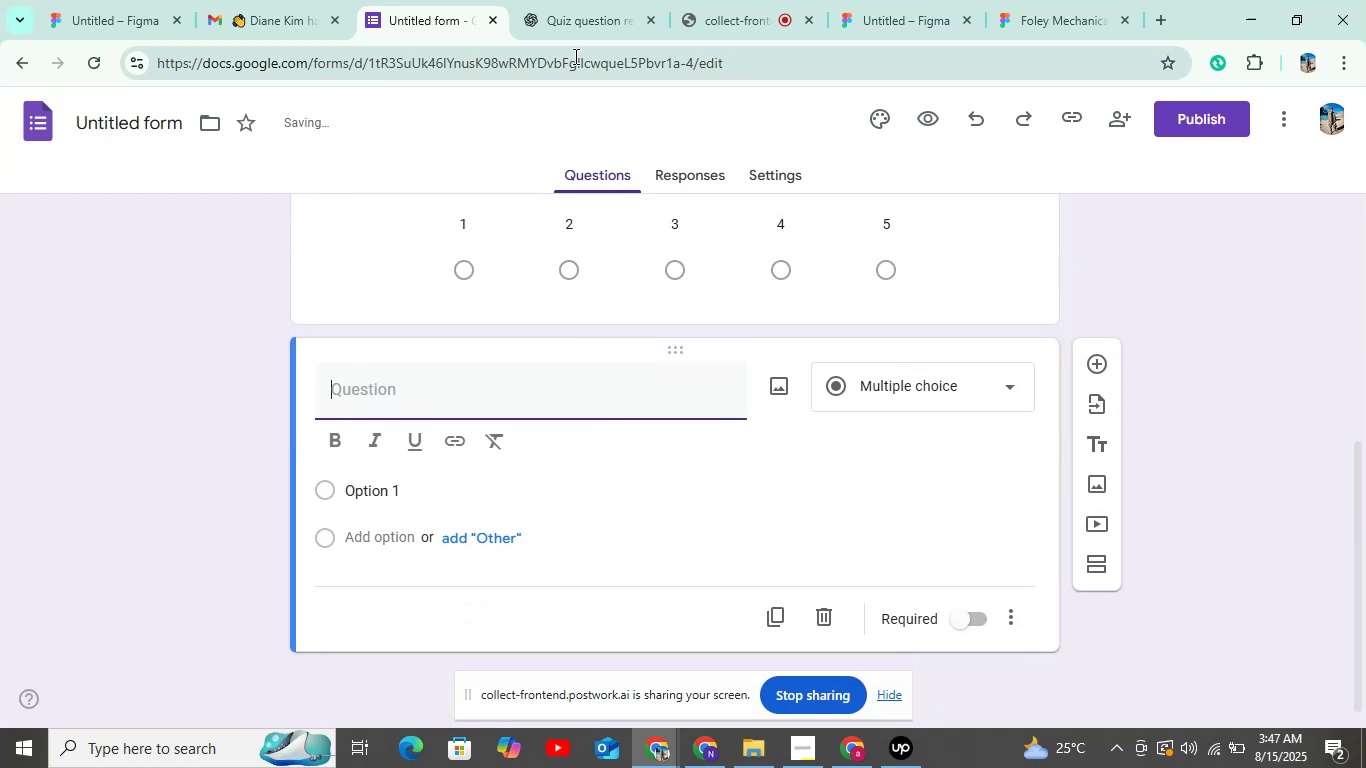 
left_click([578, 50])
 